 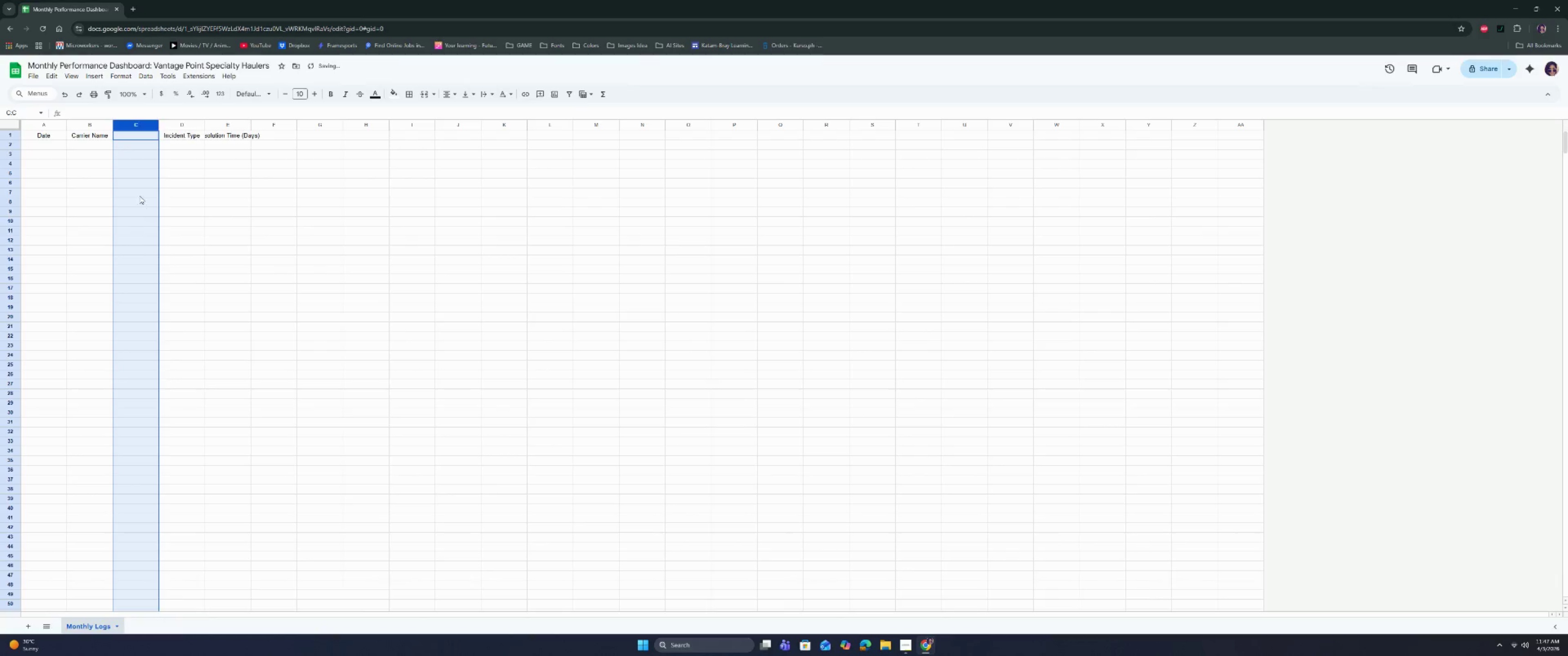 
left_click([140, 135])
 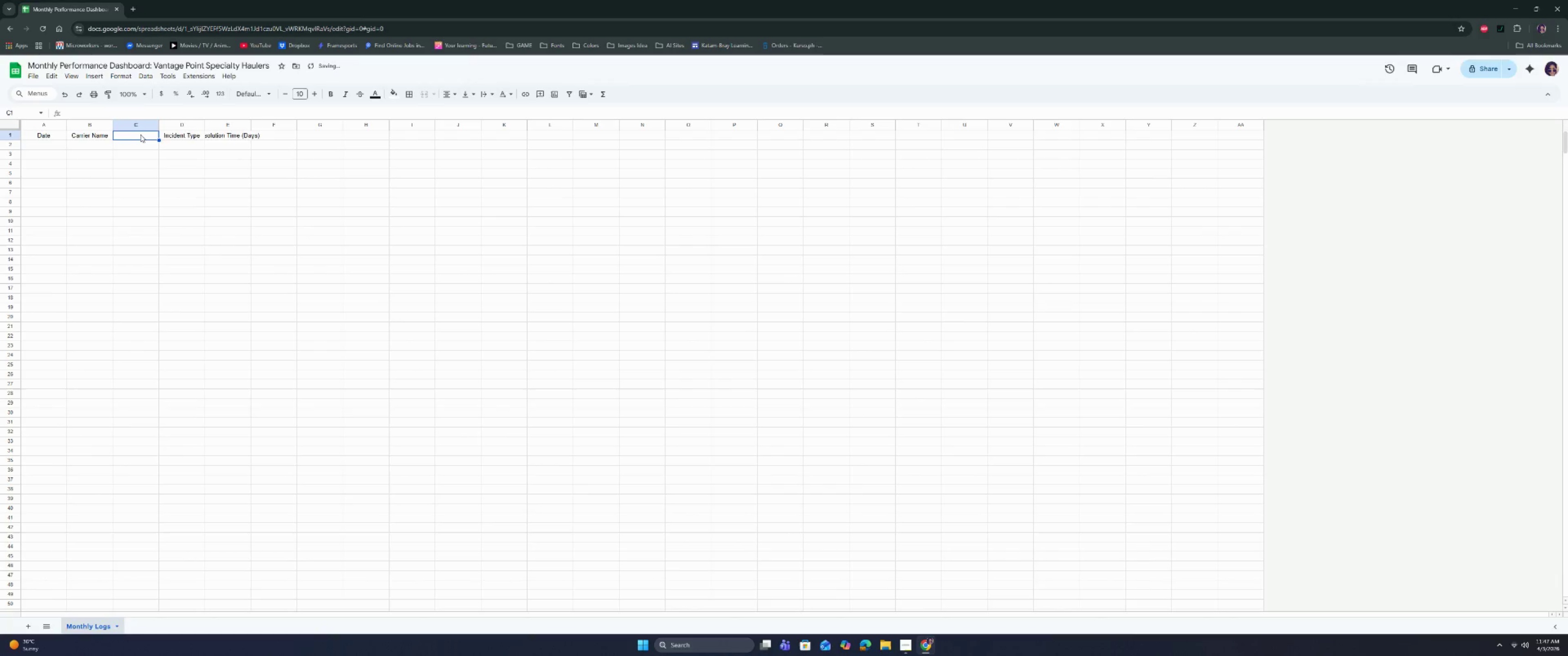 
type(Vehicle FV)
key(Backspace)
key(Backspace)
type(Value (&)
key(Backspace)
type($))
 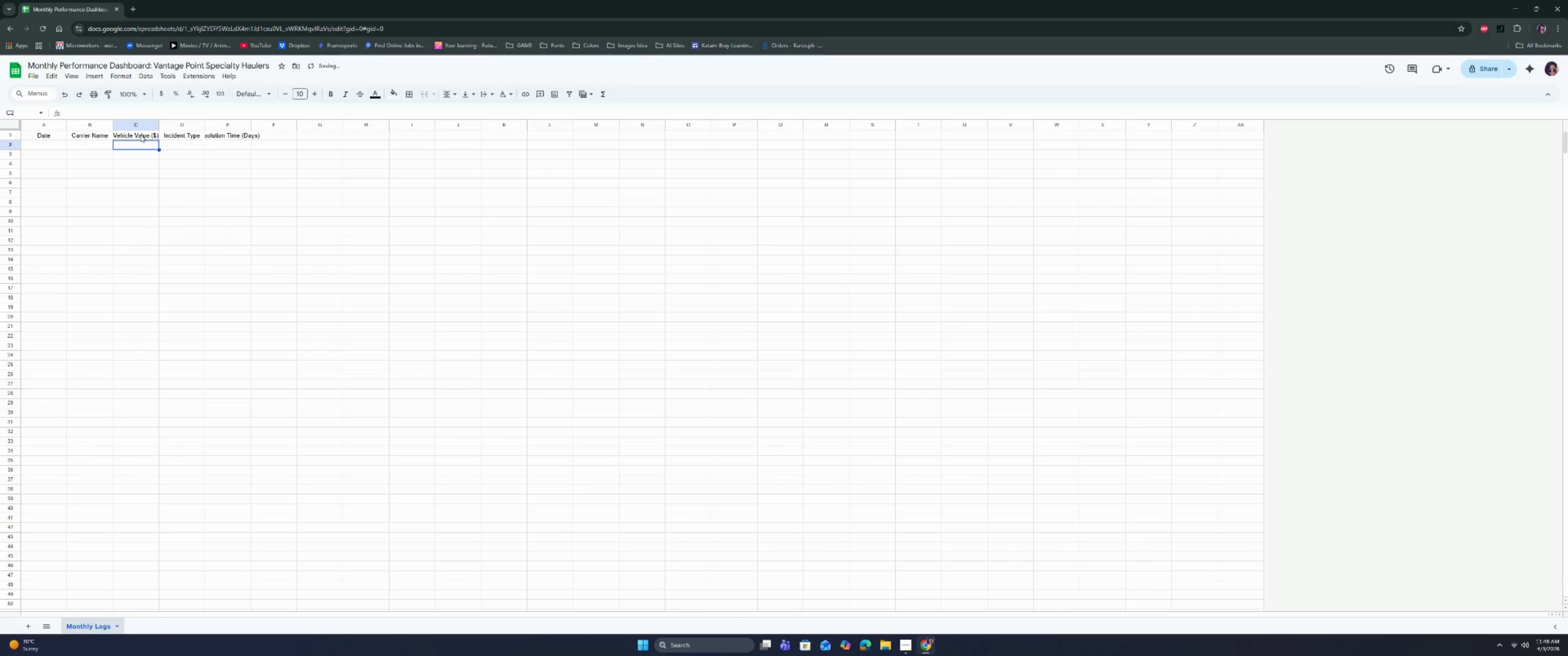 
 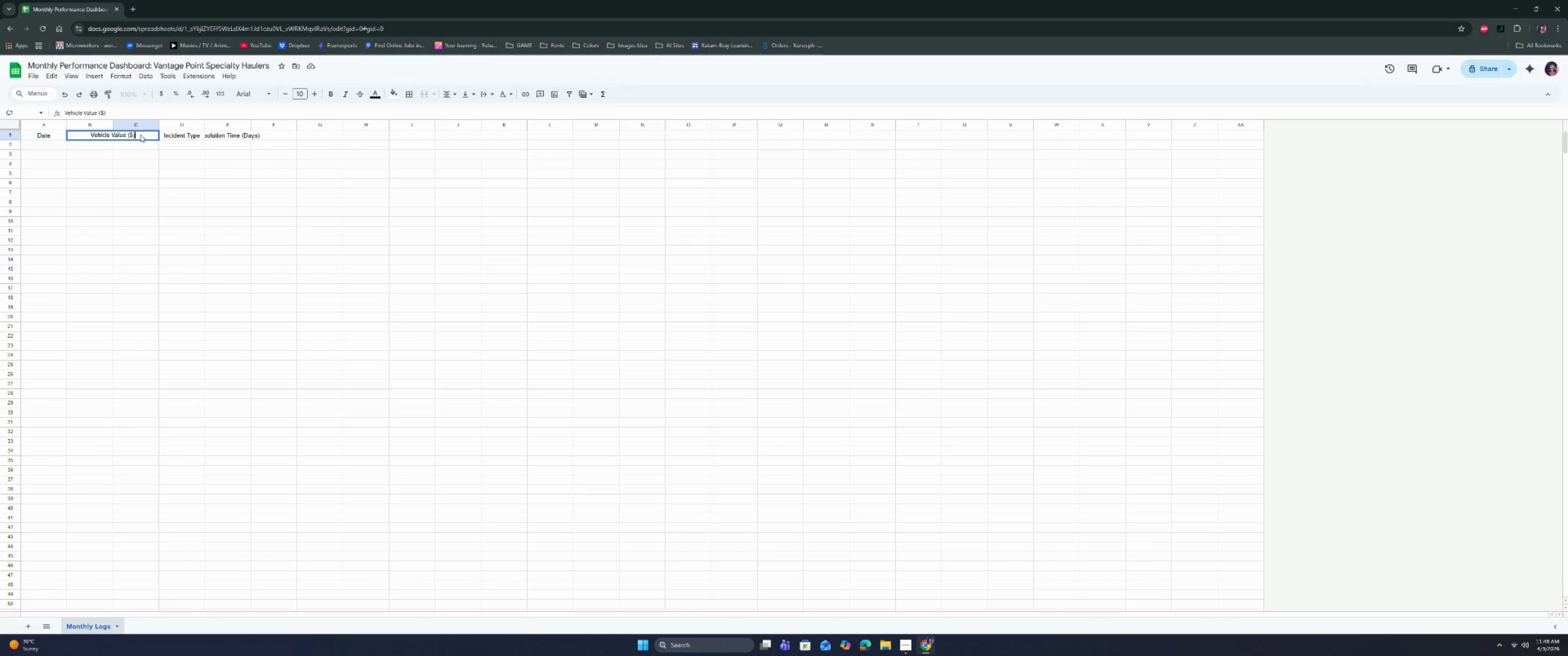 
key(Enter)
 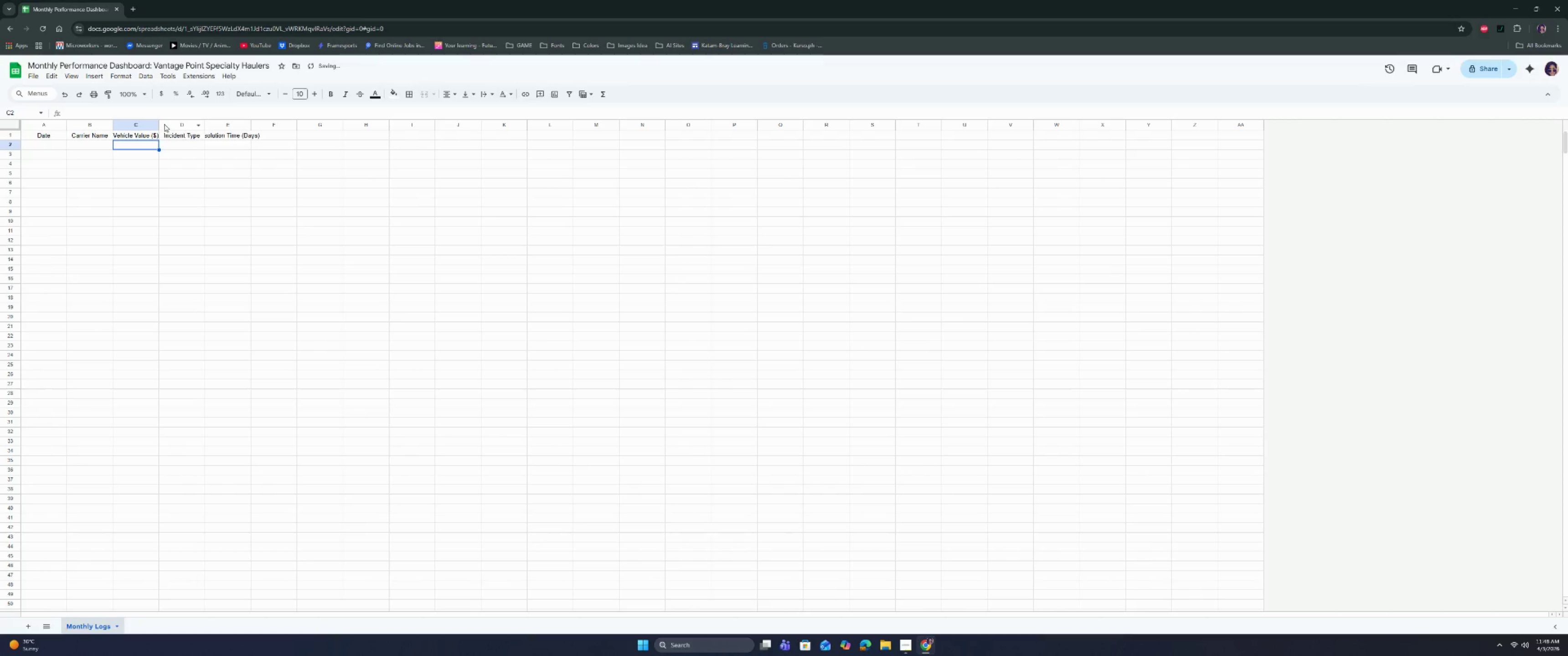 
double_click([160, 123])
 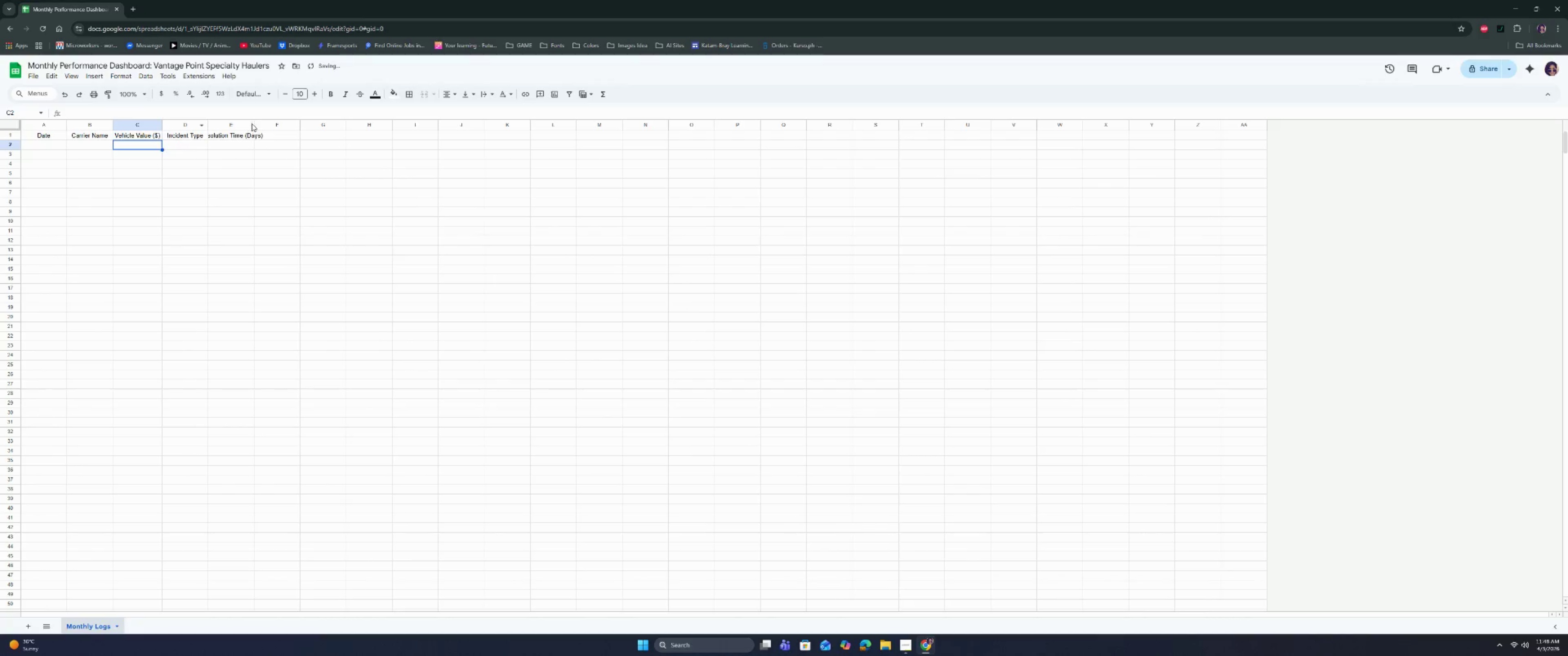 
double_click([254, 123])
 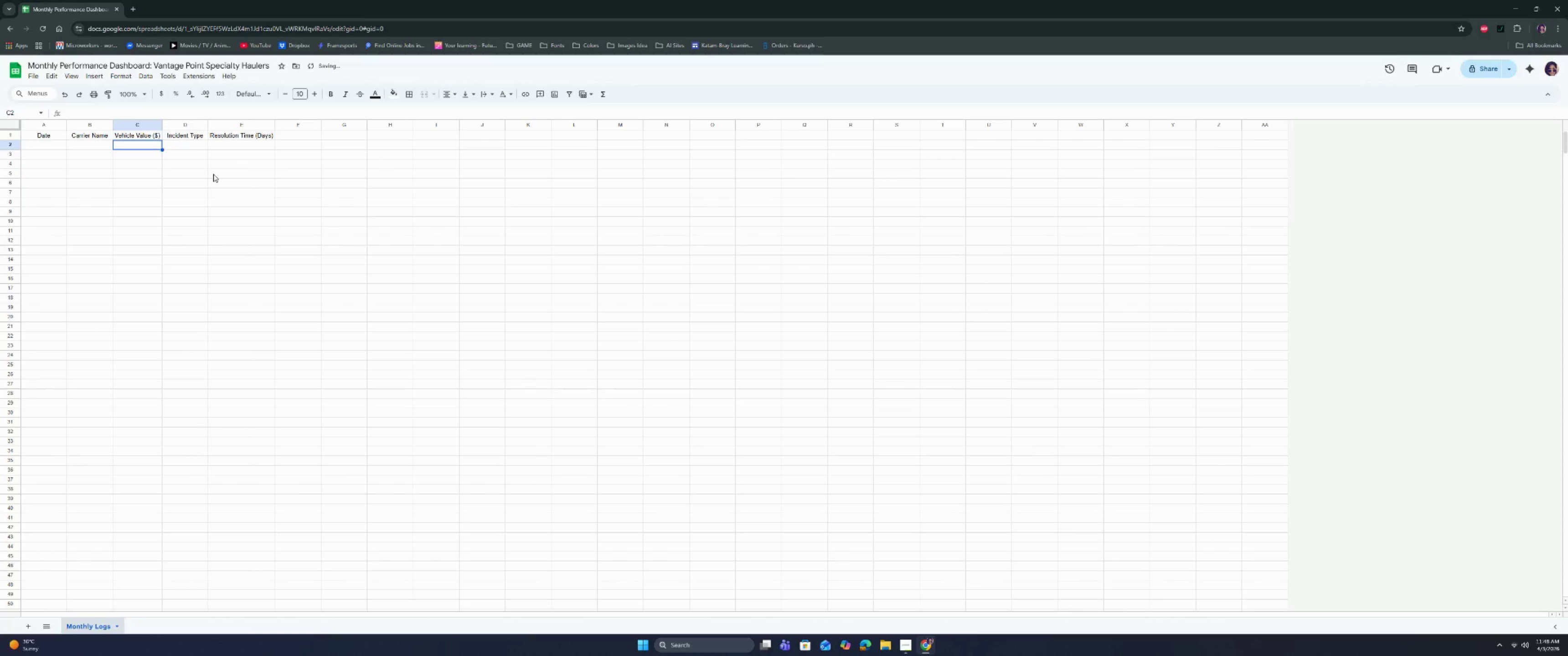 
triple_click([212, 174])
 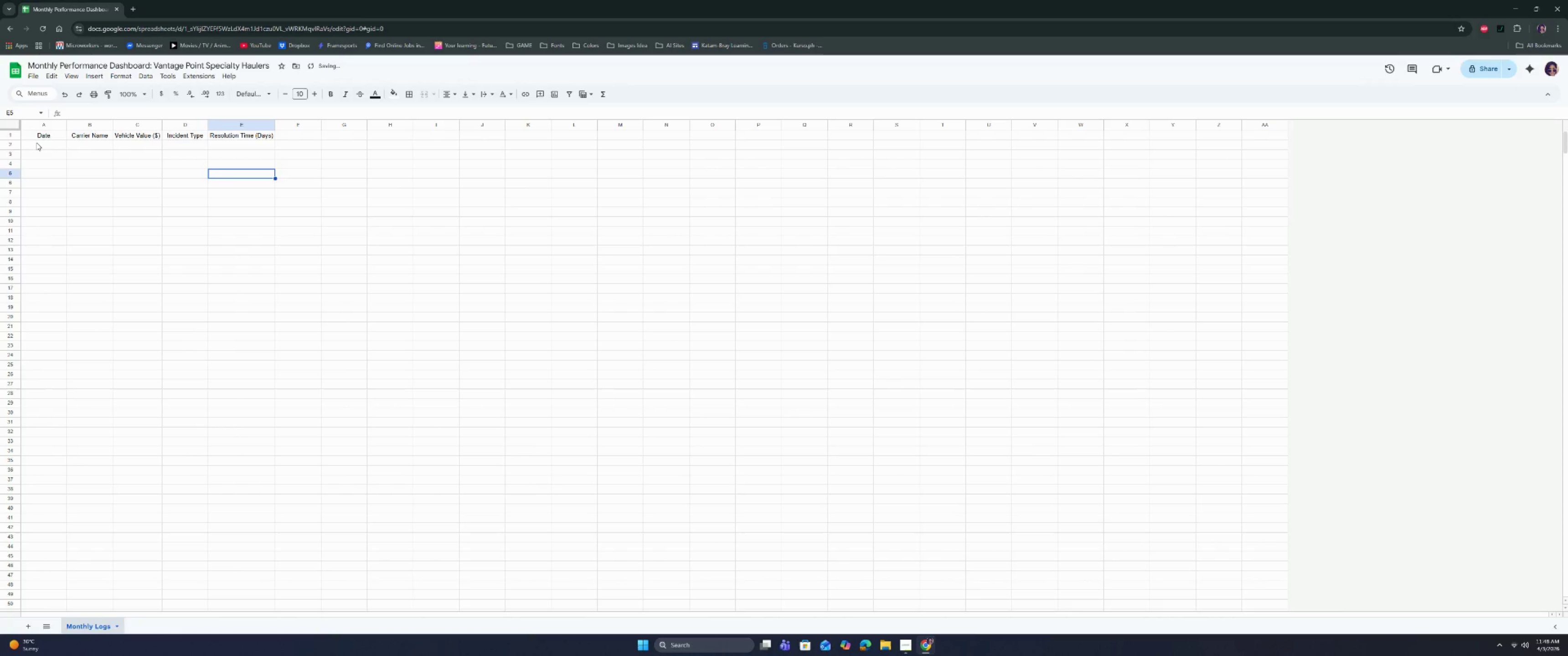 
left_click([37, 143])
 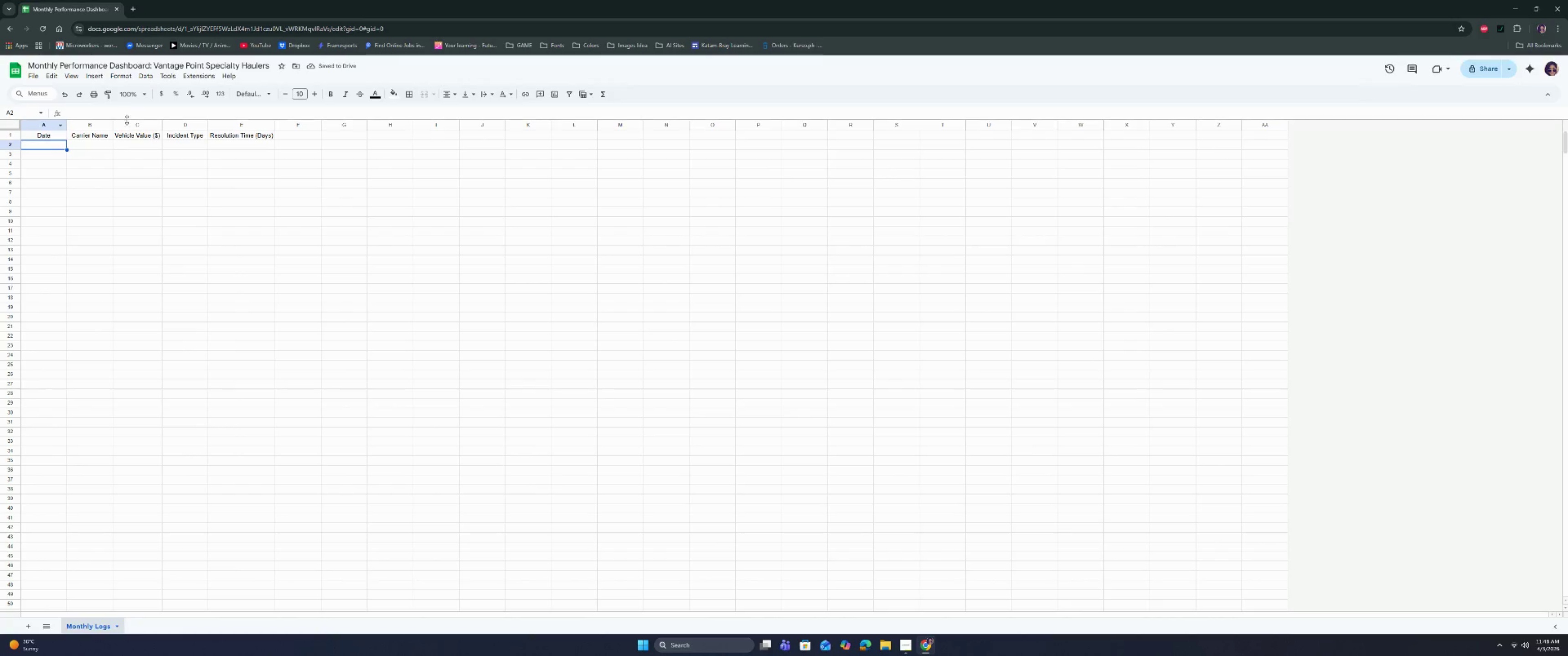 
left_click([129, 124])
 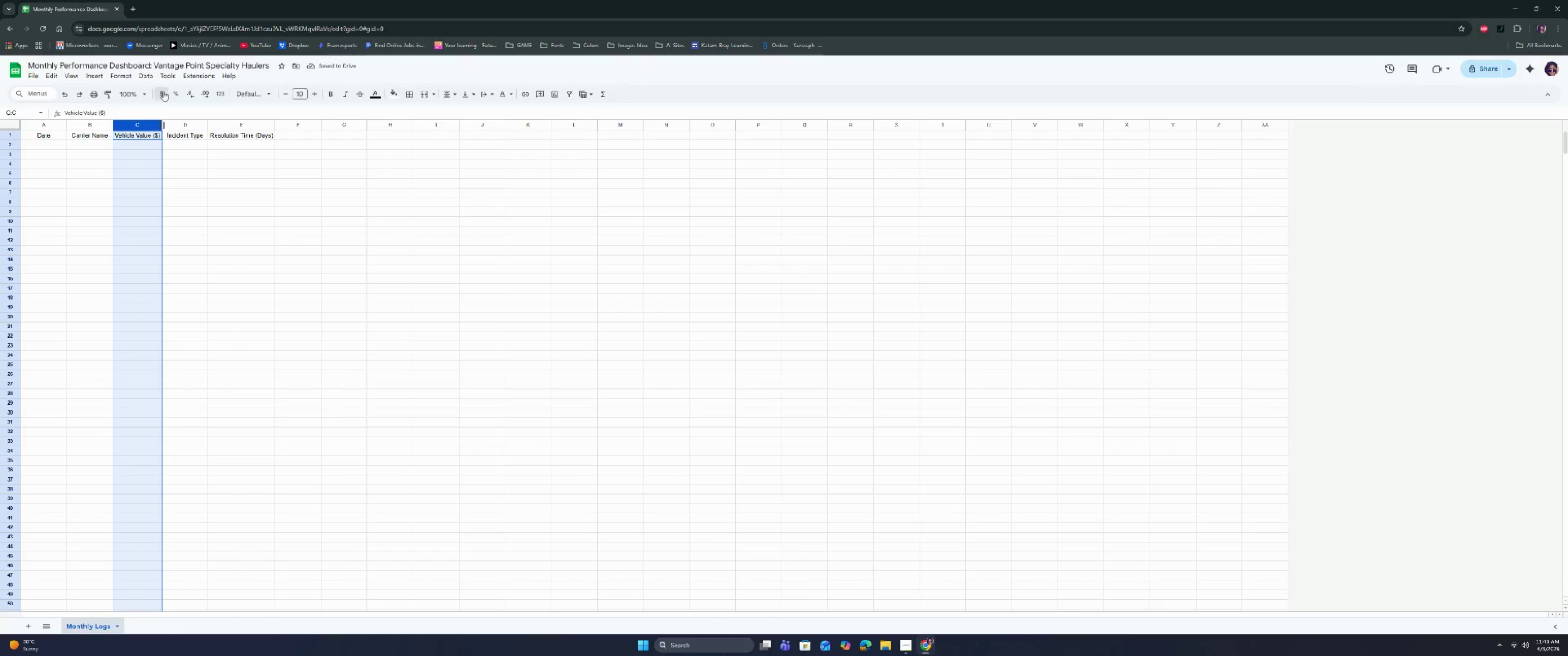 
double_click([148, 172])
 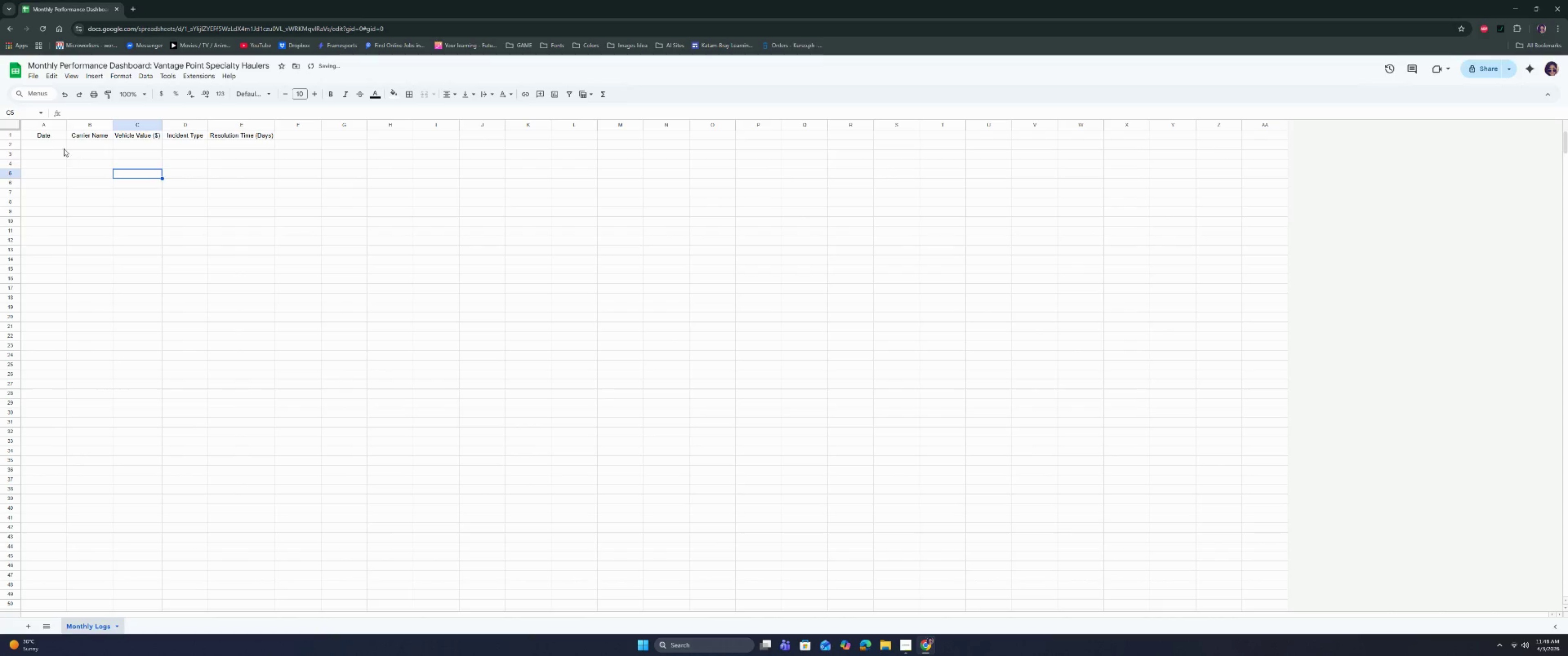 
left_click([59, 147])
 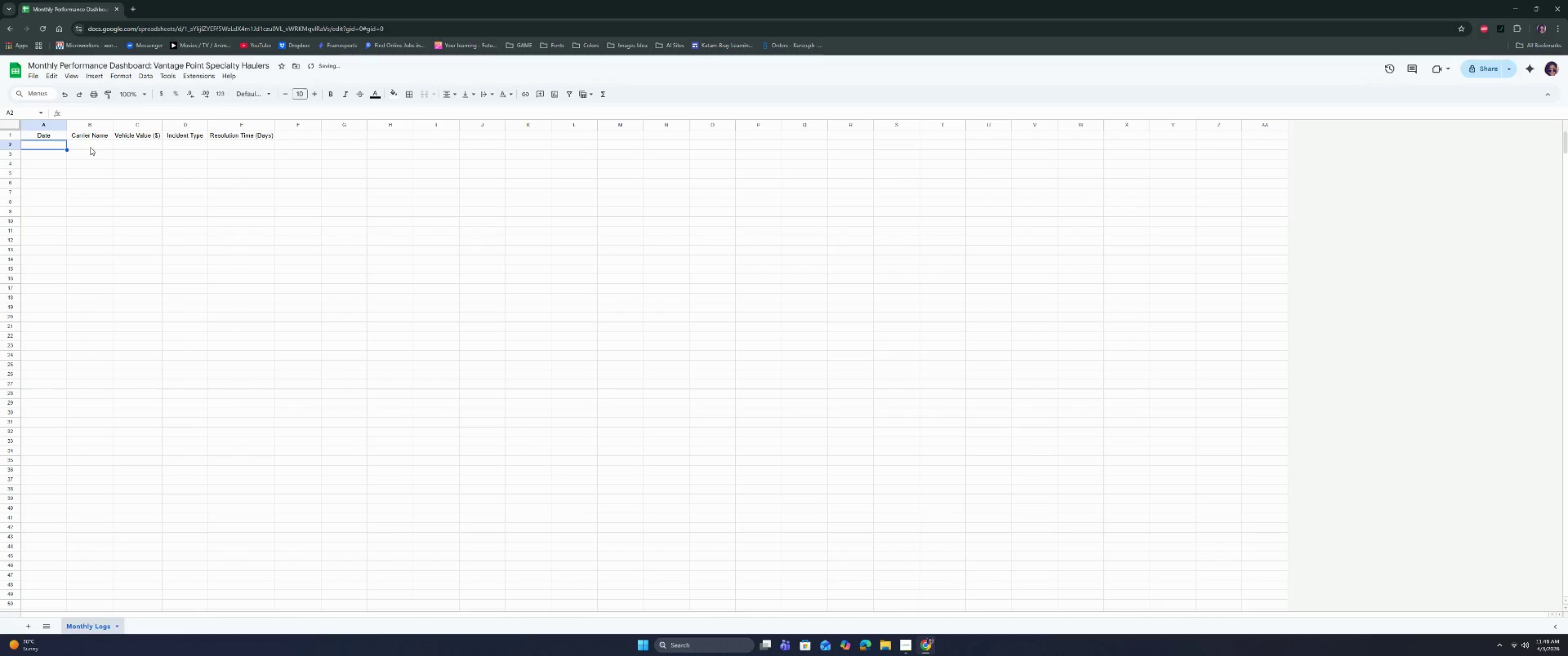 
left_click([90, 148])
 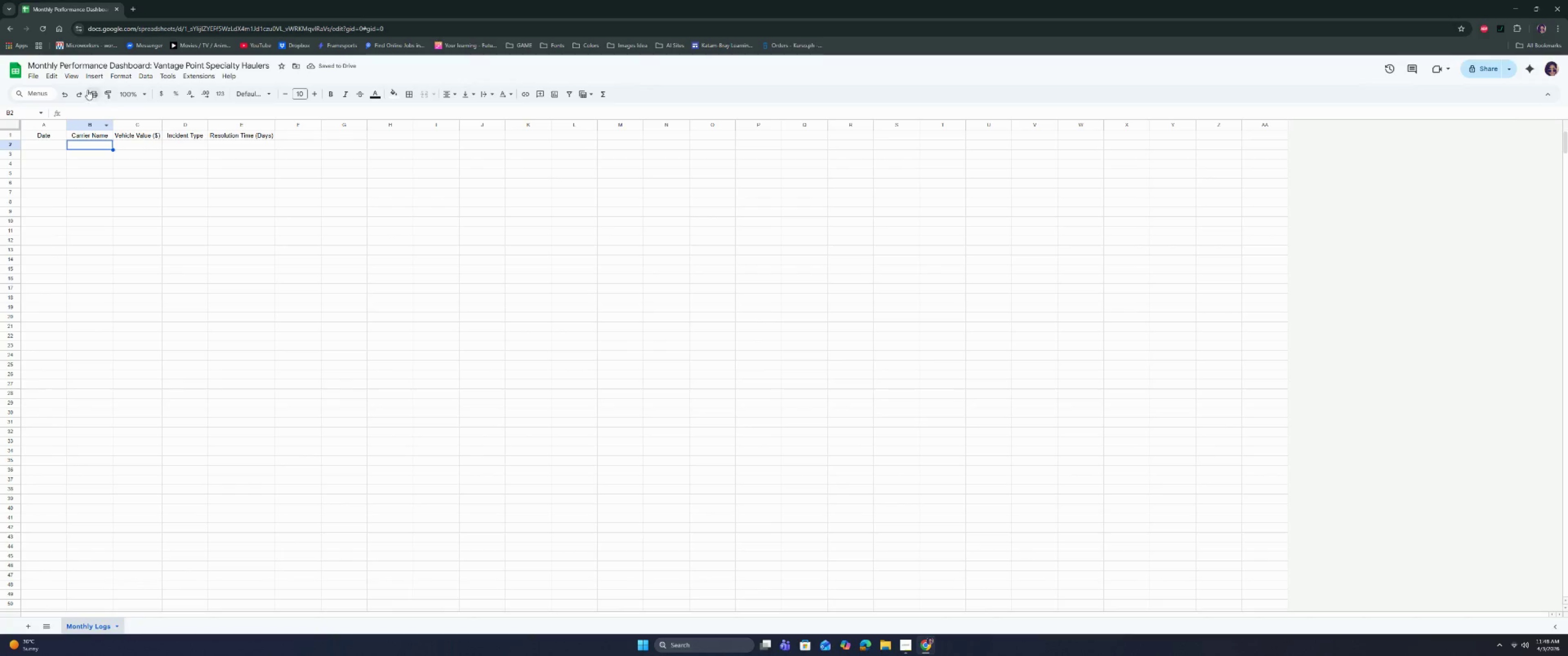 
left_click([88, 74])
 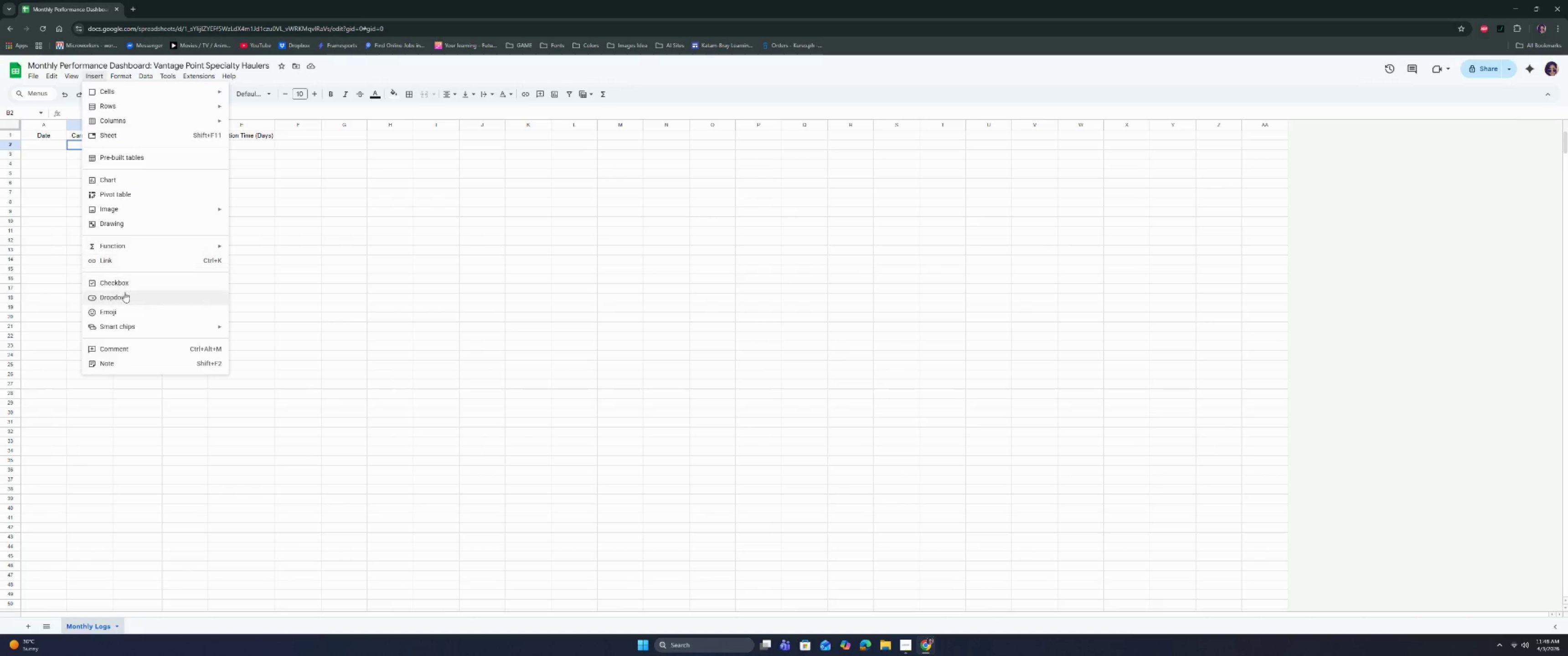 
left_click([125, 298])
 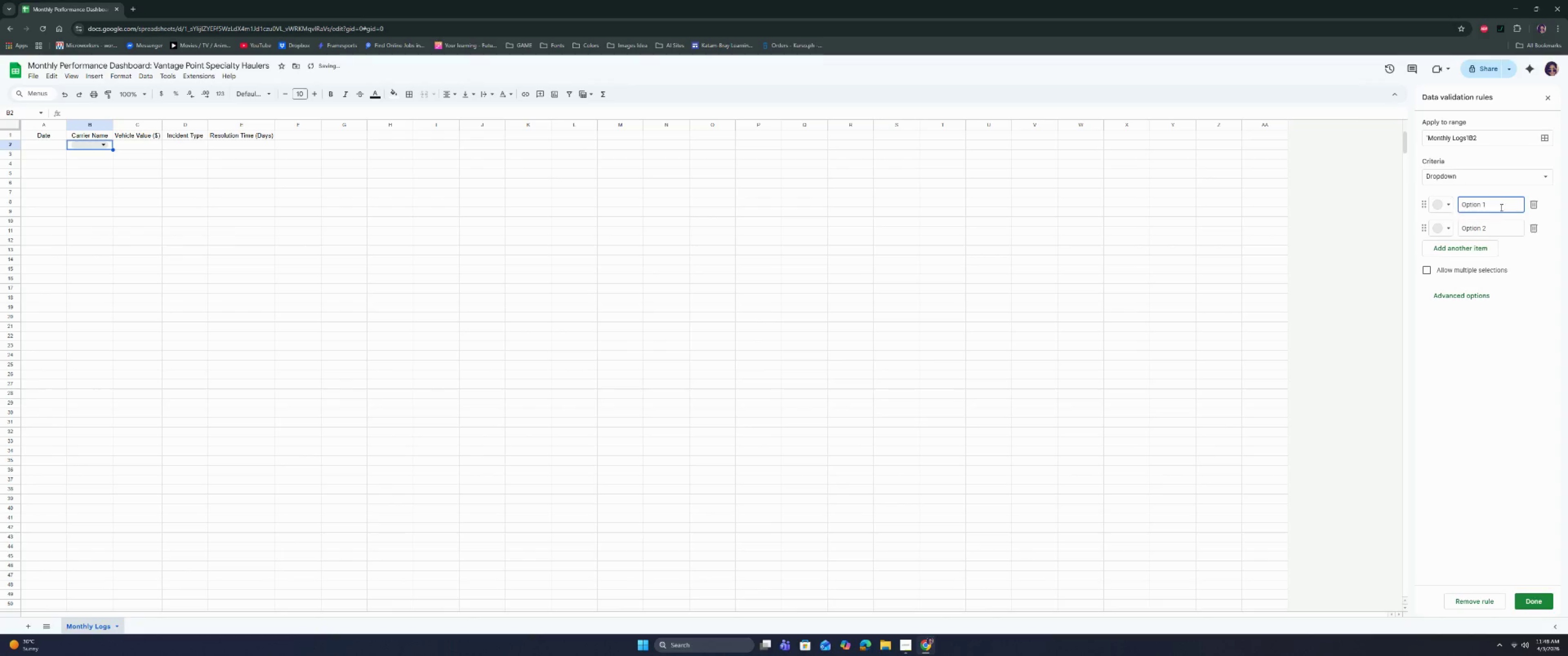 
double_click([1501, 207])
 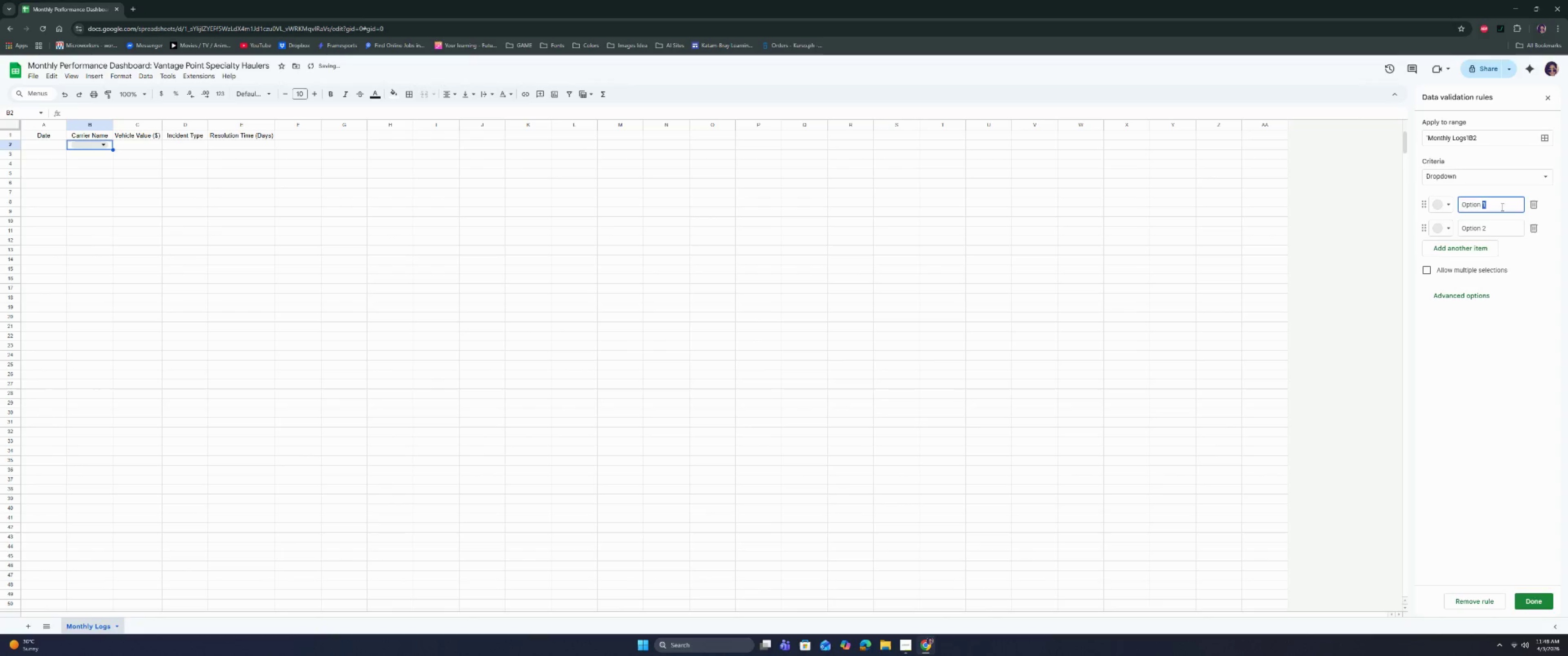 
triple_click([1501, 207])
 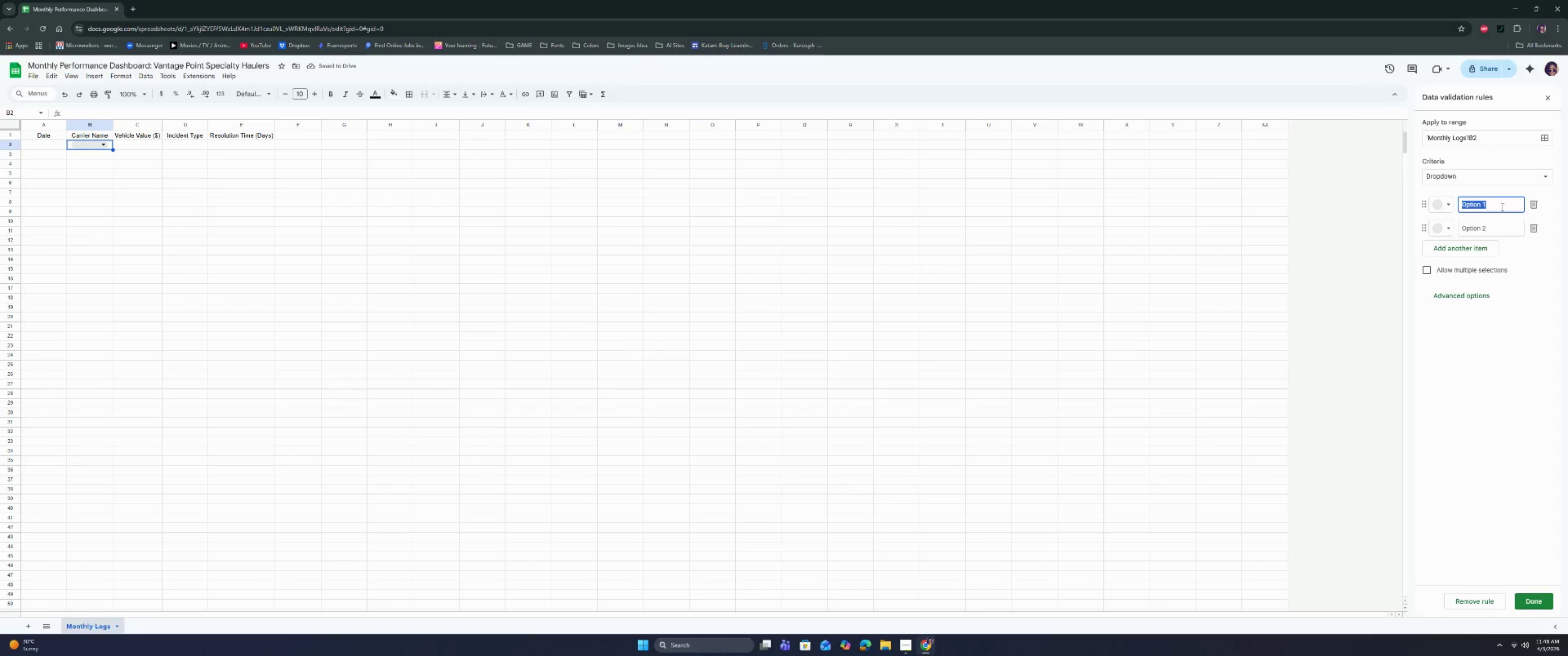 
key(Backspace)
key(Backspace)
key(Backspace)
key(Backspace)
key(Backspace)
type(Curated Card)
key(Backspace)
type( Carriers)
key(Tab)
key(Tab)
key(Tab)
key(Tab)
key(Backspace)
type(Timeless Transit Co.)
 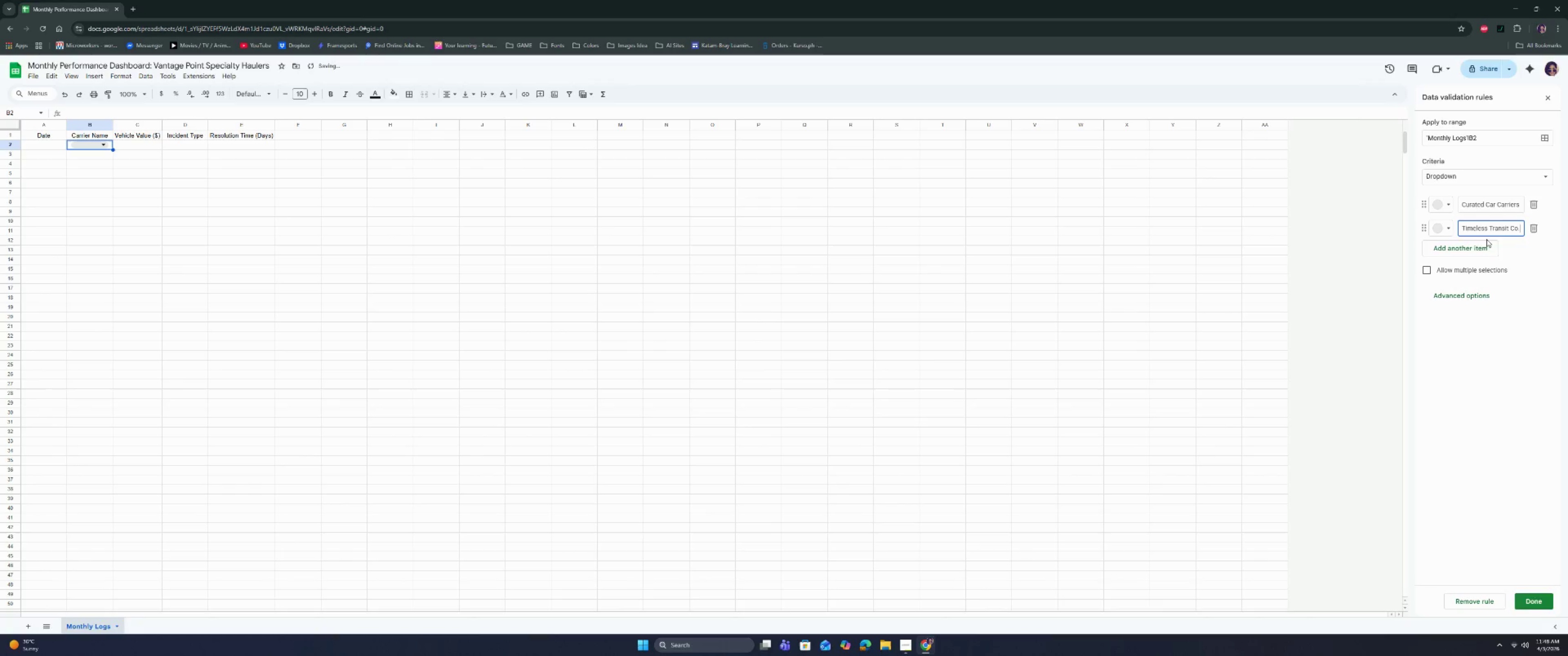 
left_click([1485, 245])
 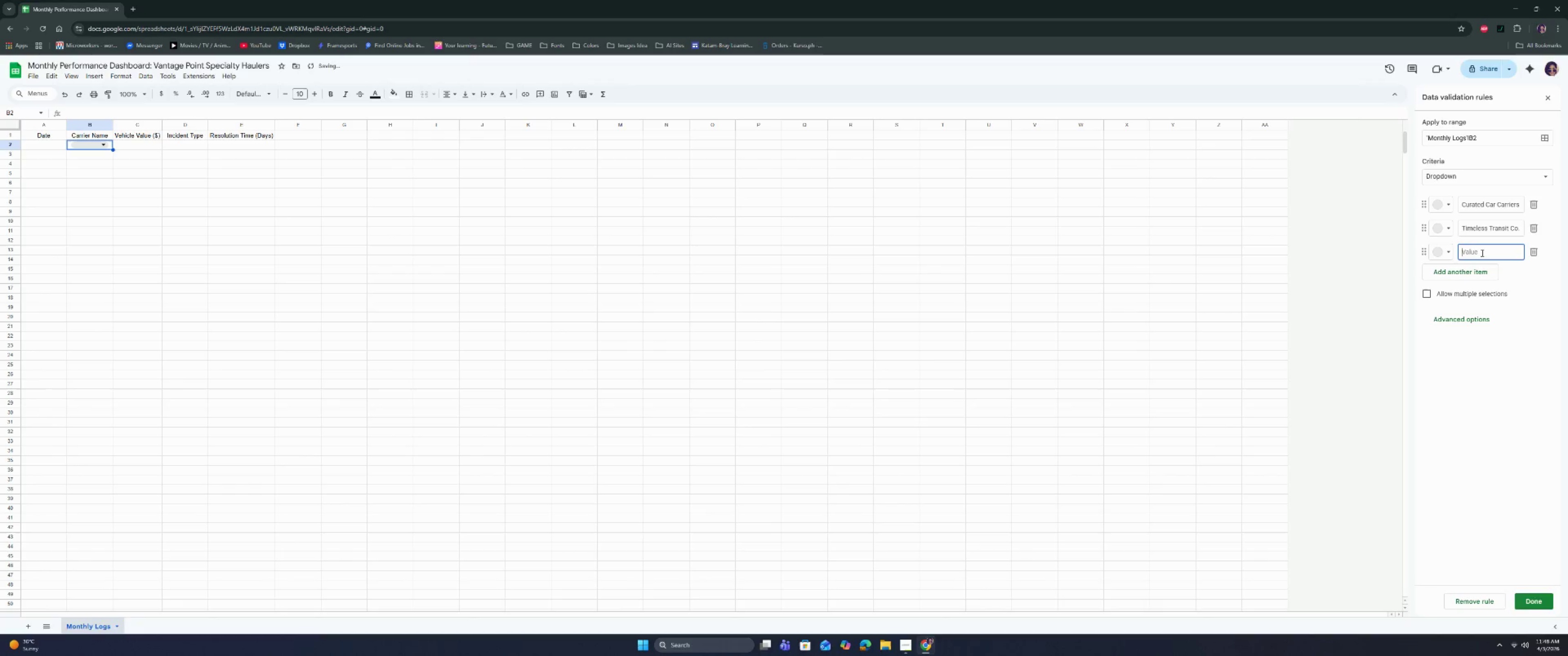 
left_click([1481, 253])
 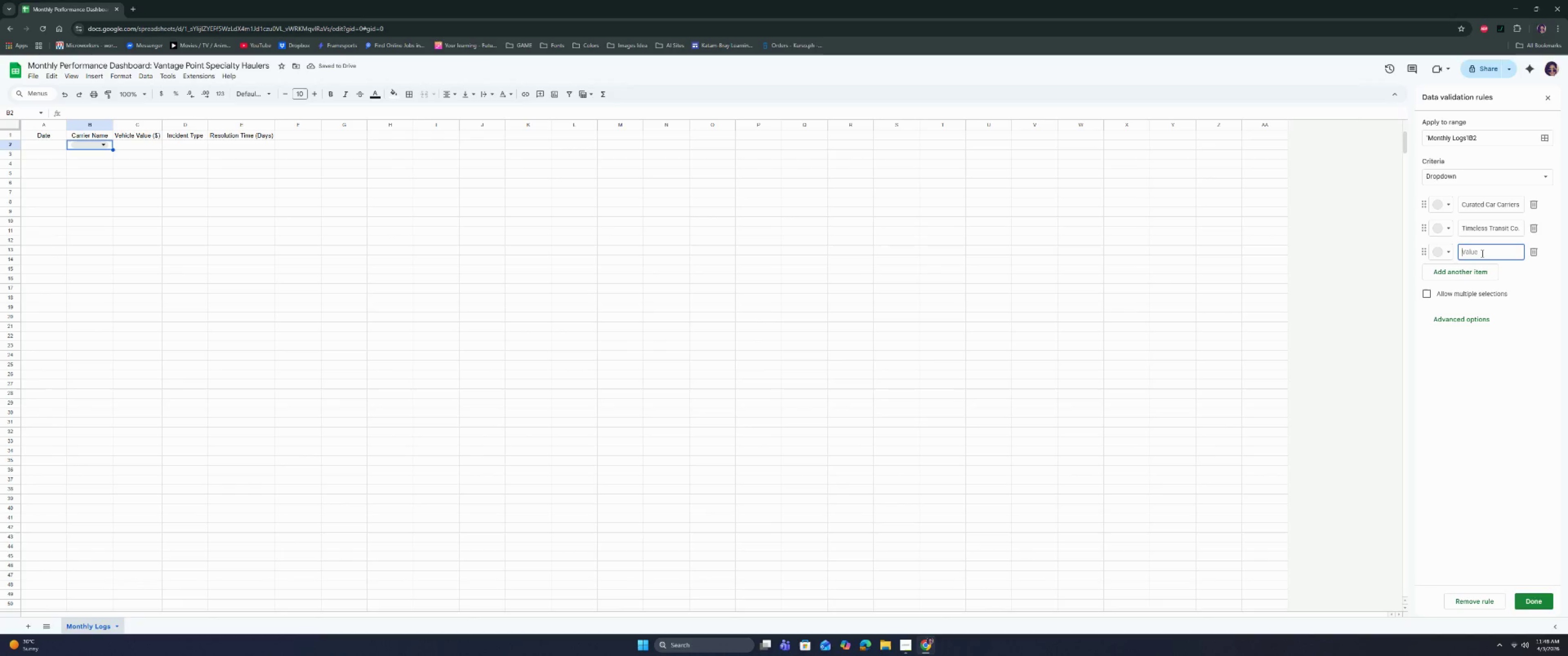 
type(Sleek Classic Transport)
key(Tab)
key(Tab)
 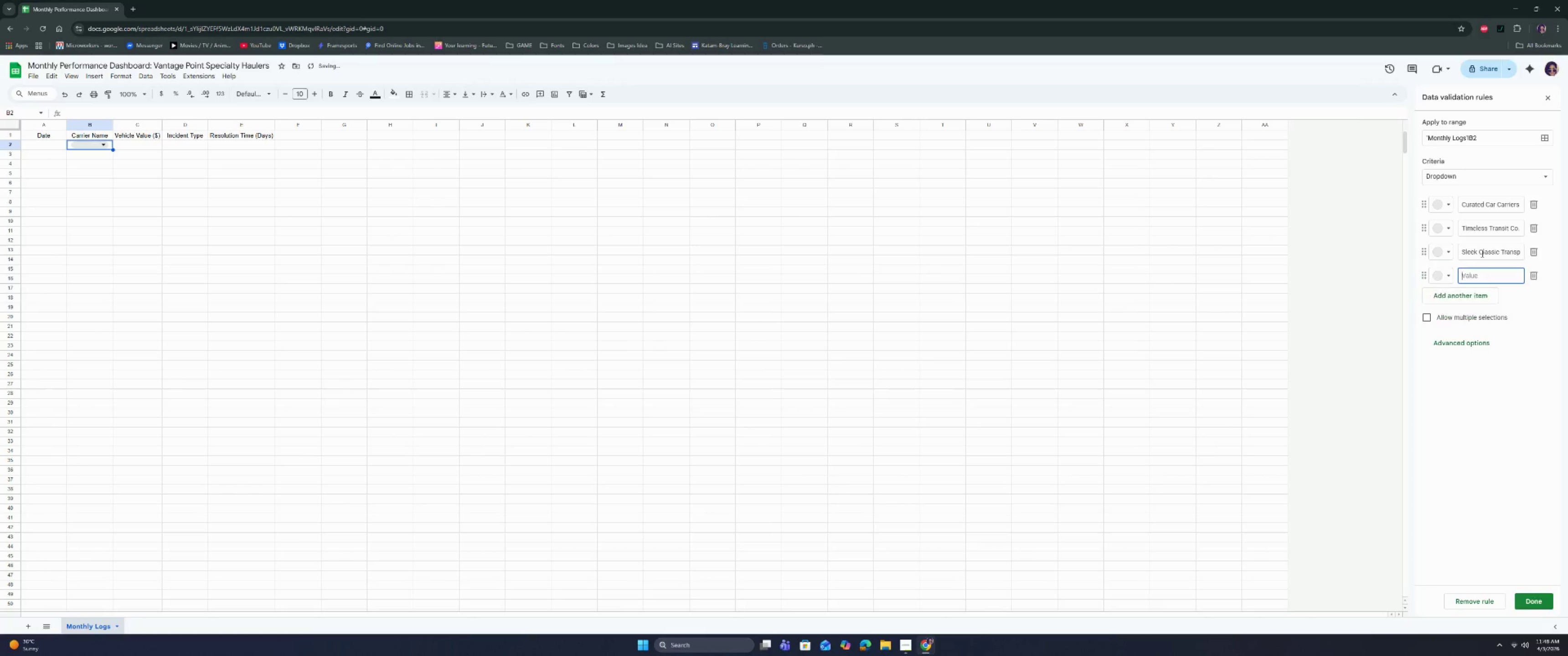 
key(Enter)
 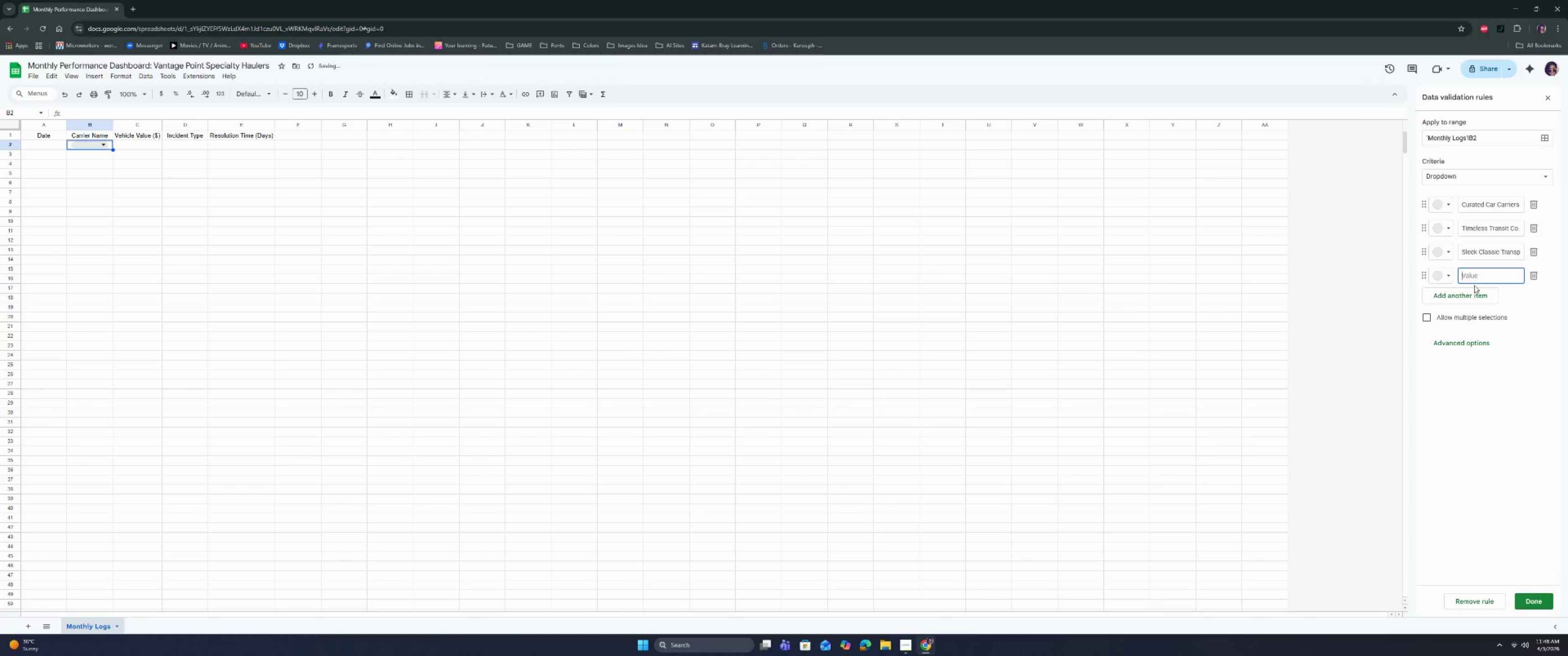 
left_click([1474, 274])
 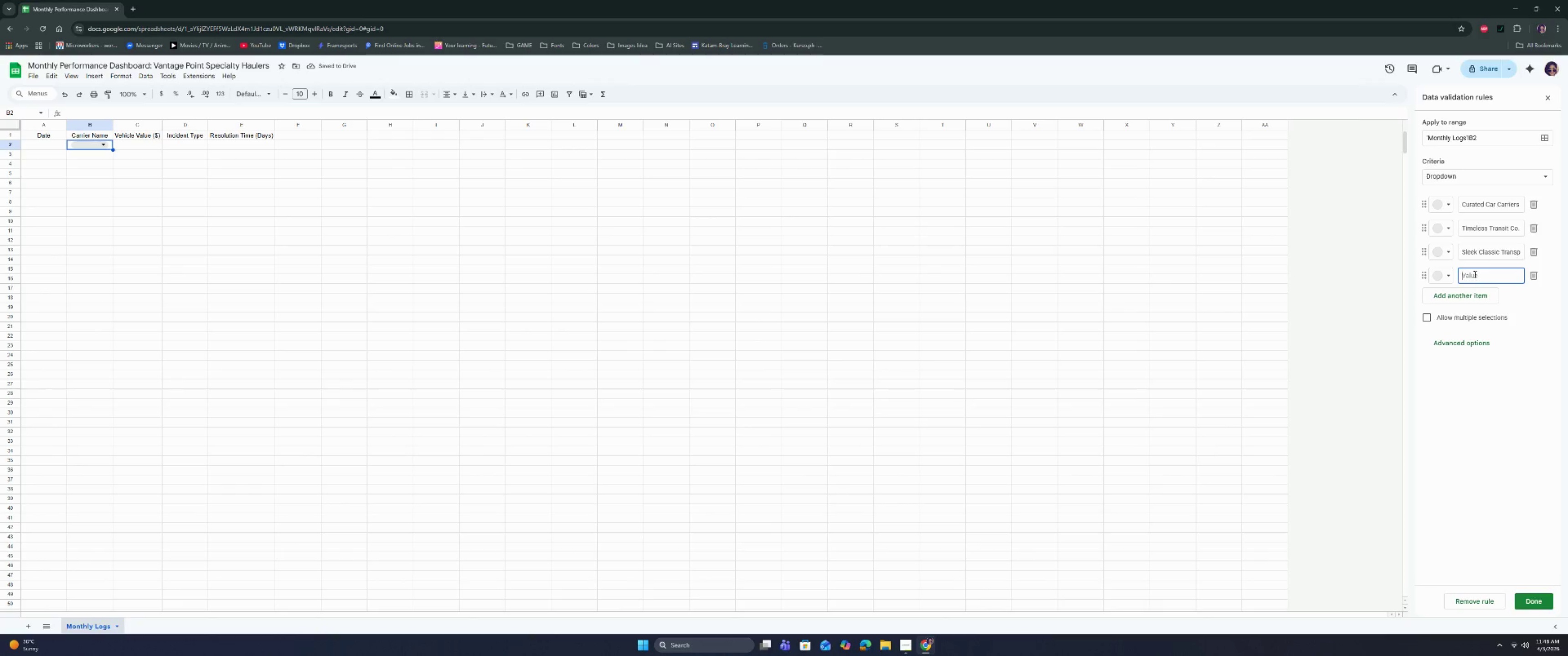 
type(Redin)
key(Backspace)
key(Backspace)
key(Backspace)
type(find)
key(Backspace)
type(ed Ride Hub)
 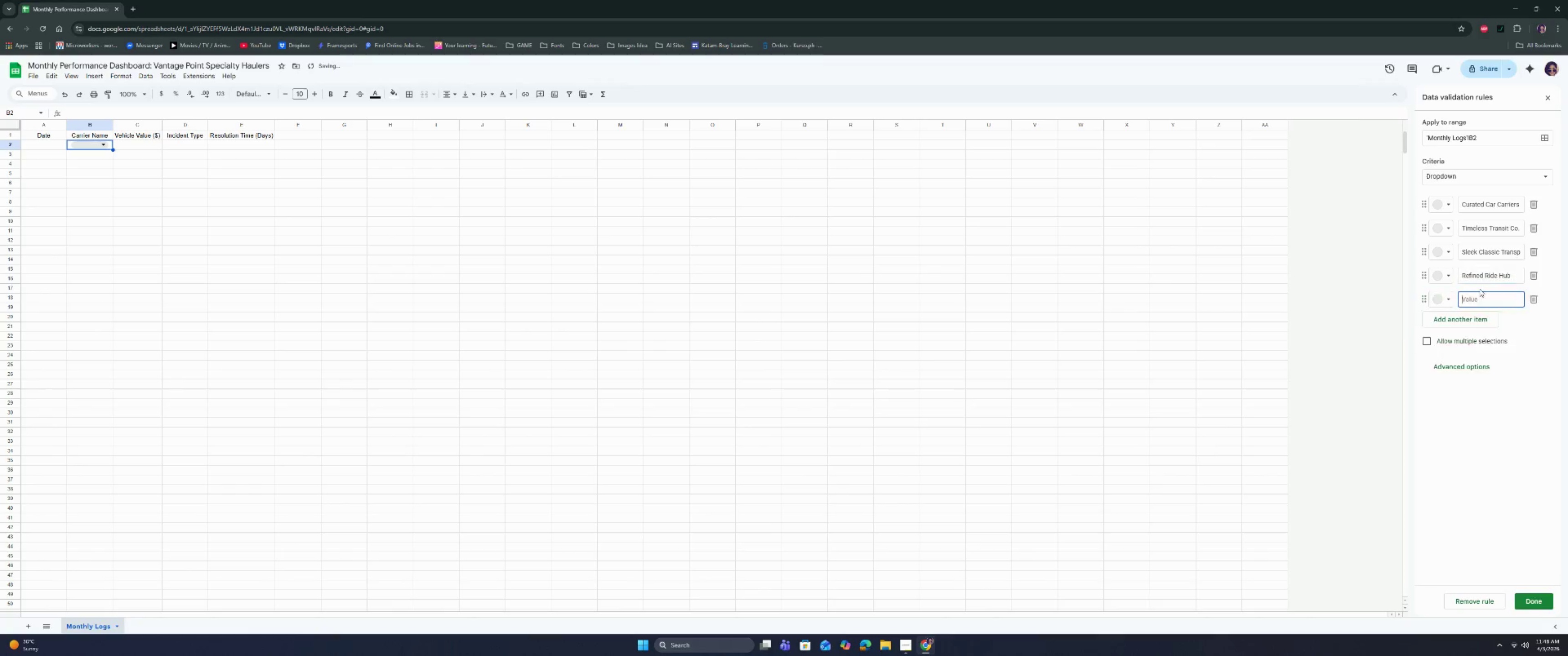 
double_click([1485, 301])
 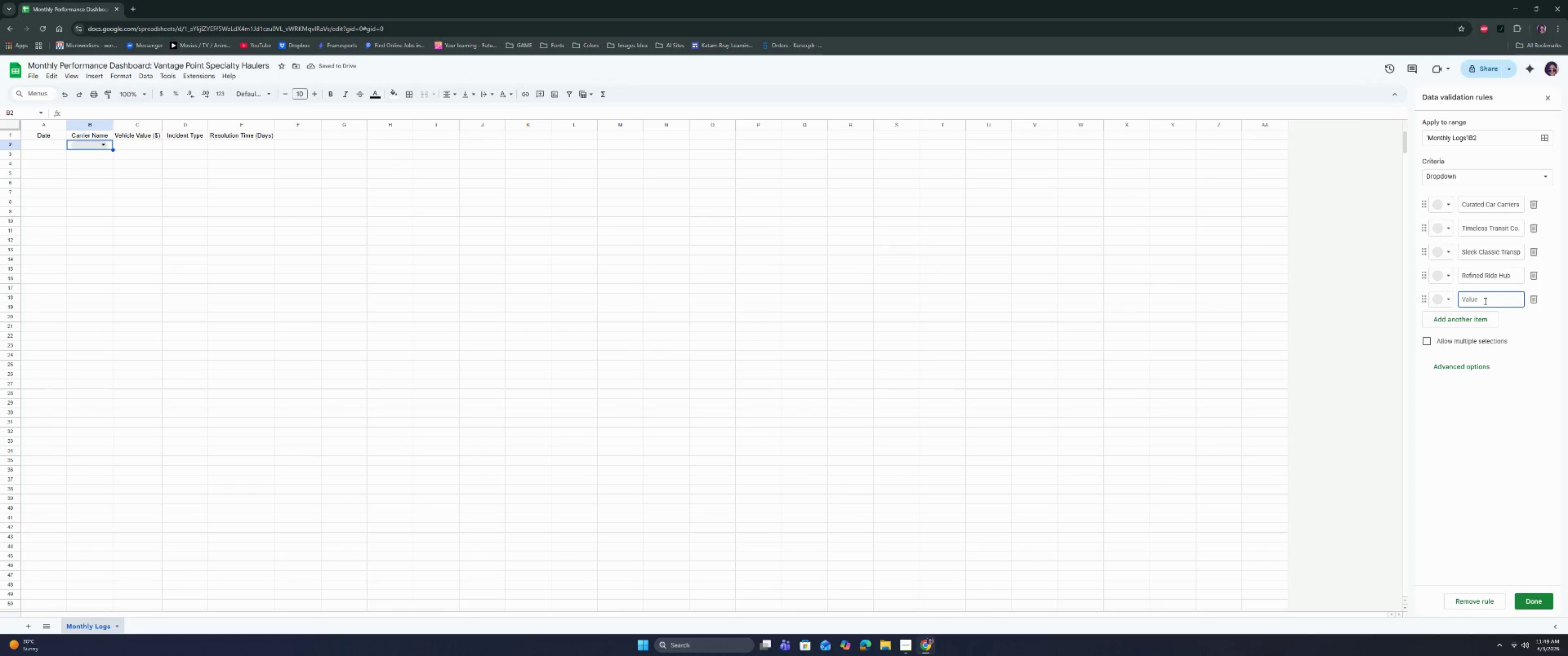 
type(Prestige TrANS)
key(Backspace)
key(Backspace)
key(Backspace)
type(ansport Co.)
 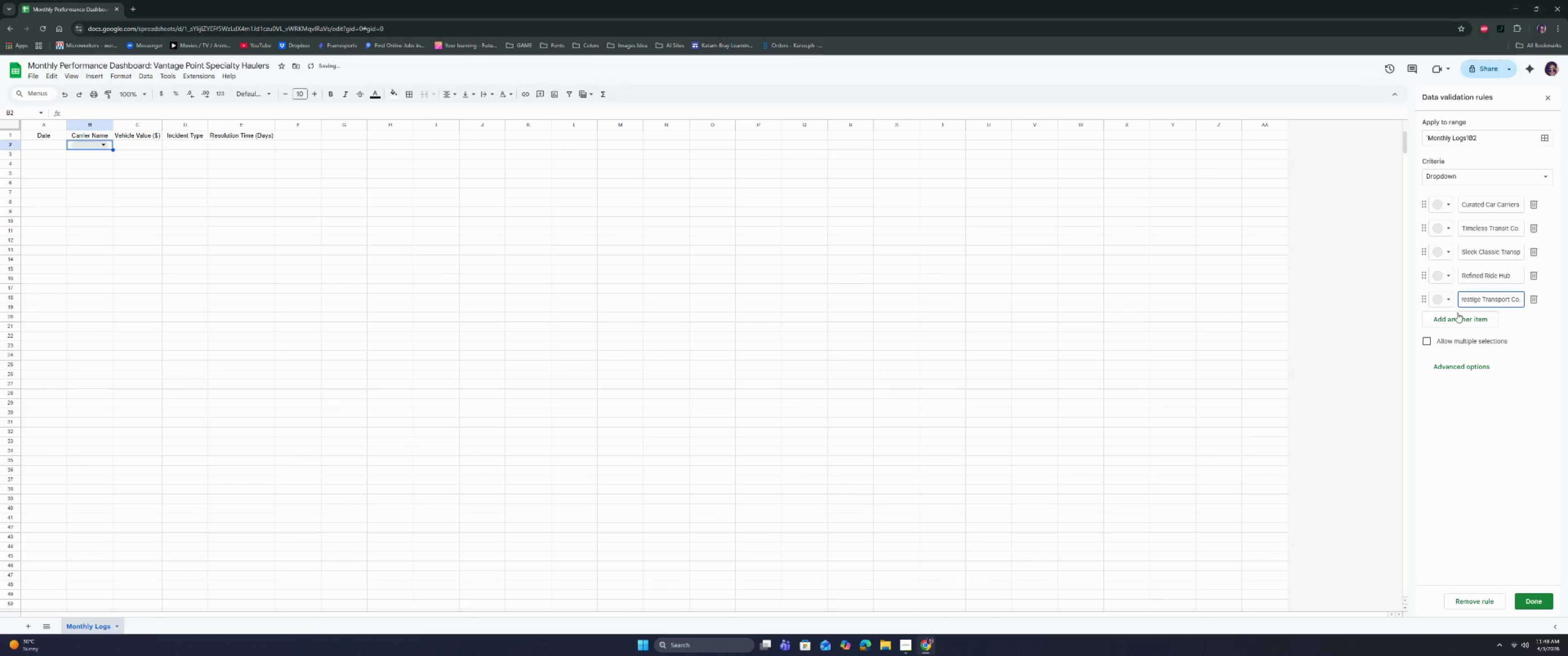 
left_click([1456, 319])
 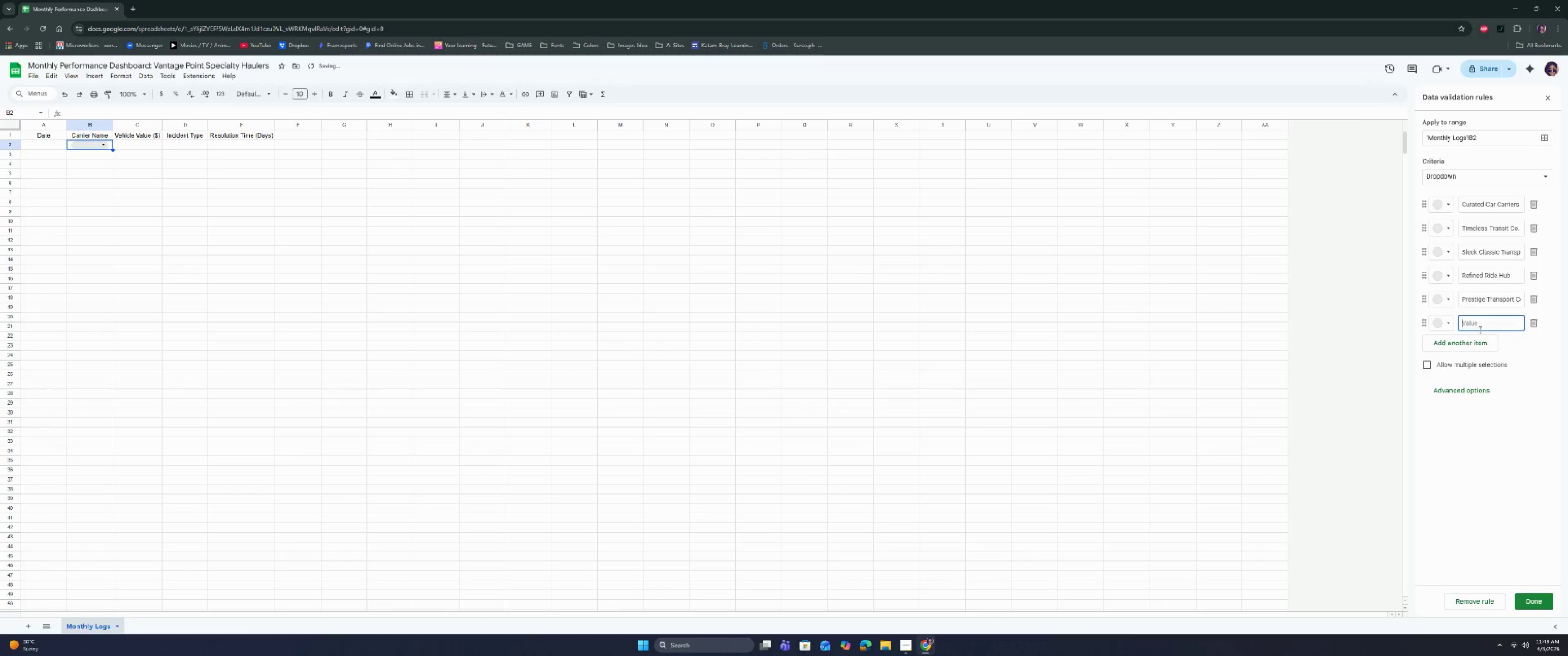 
left_click([1480, 330])
 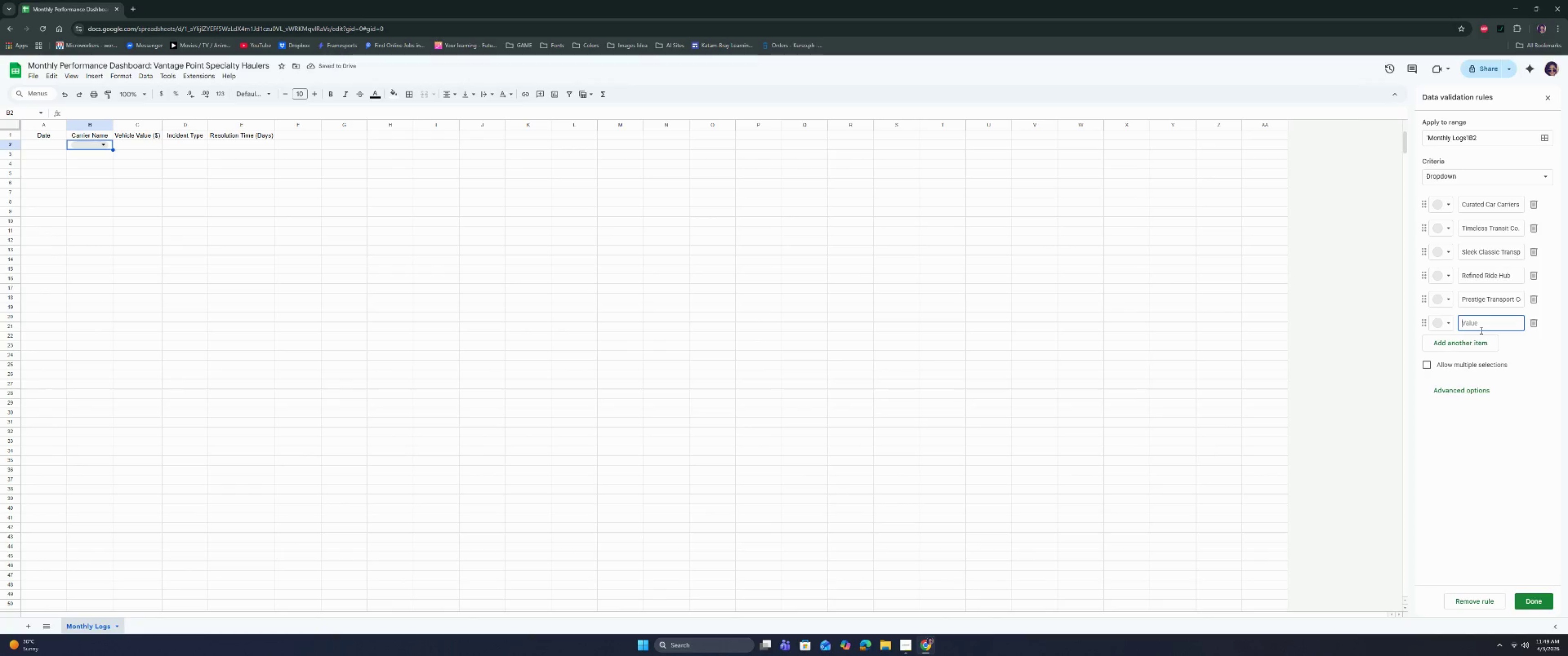 
type(W)
key(Backspace)
key(Backspace)
type(Exquisite Auto Movers)
 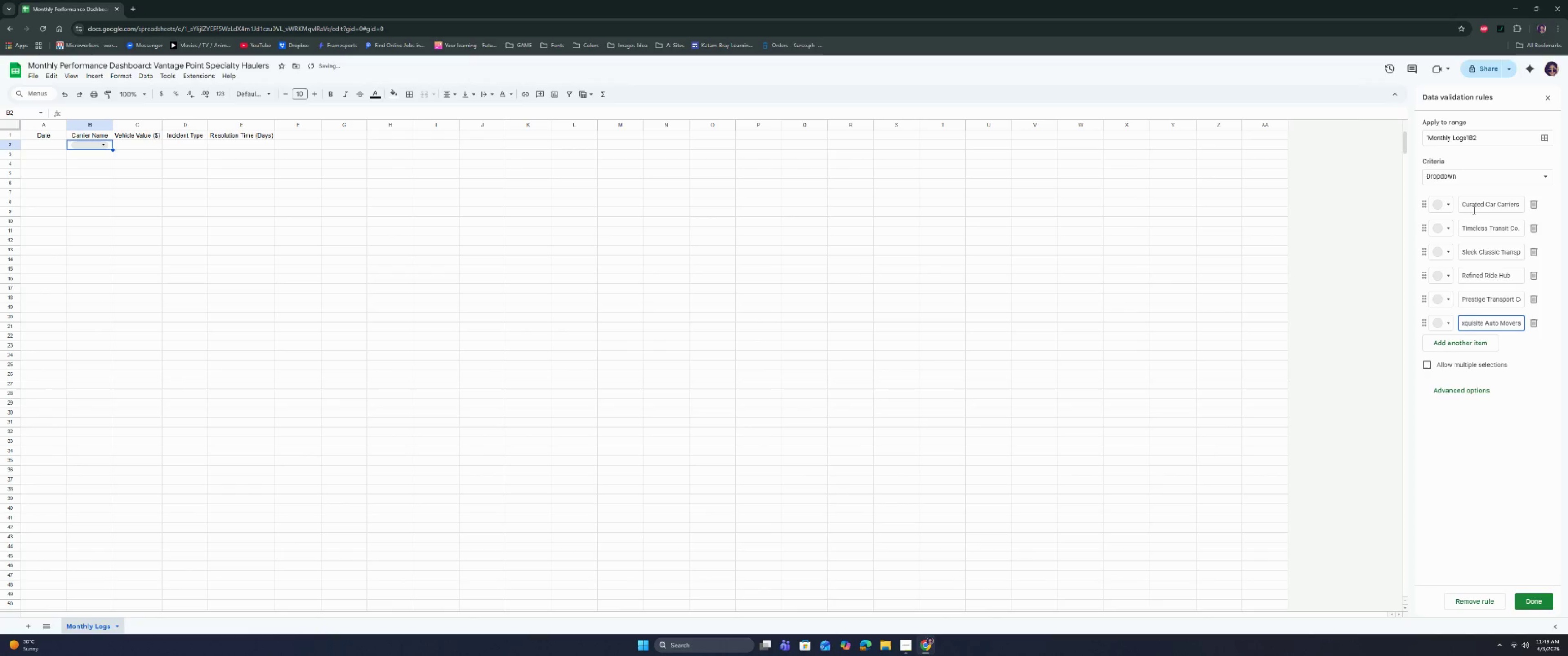 
left_click([1481, 138])
 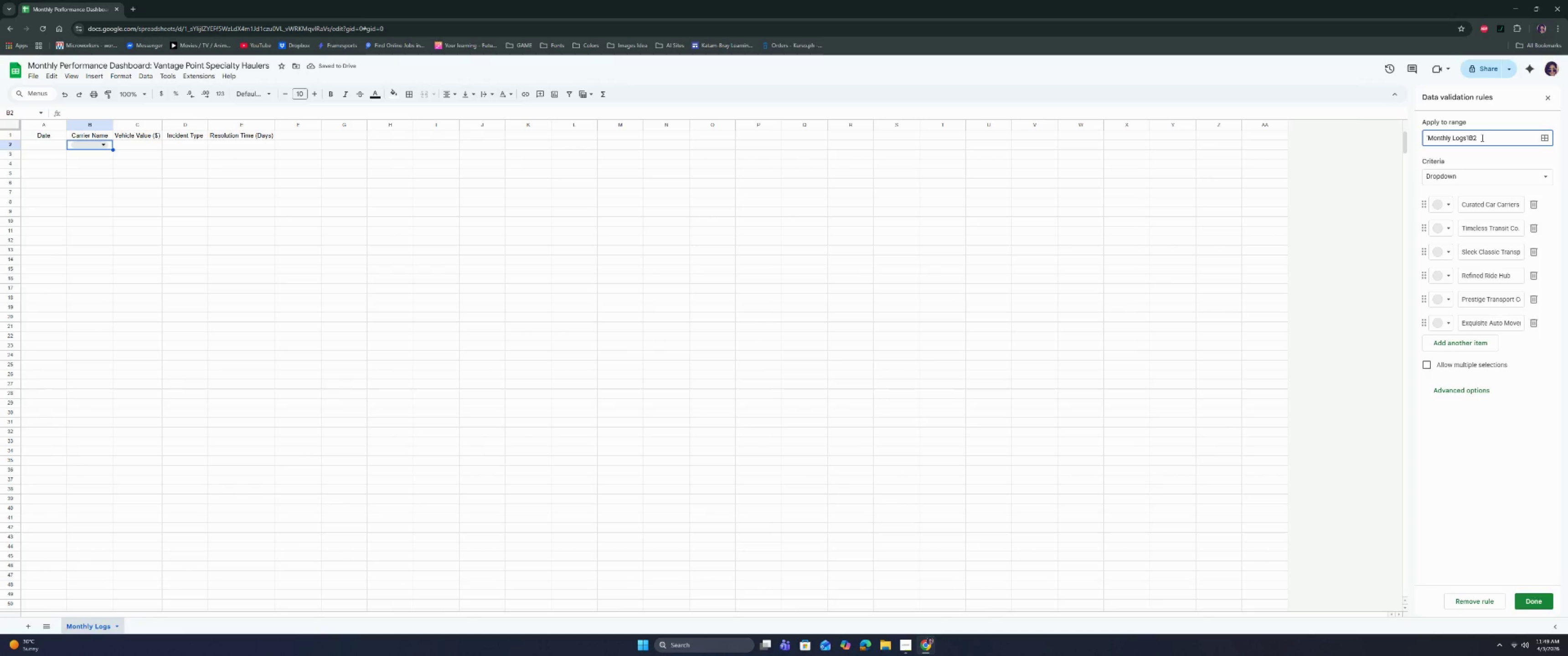 
key(Shift+Semicolon)
 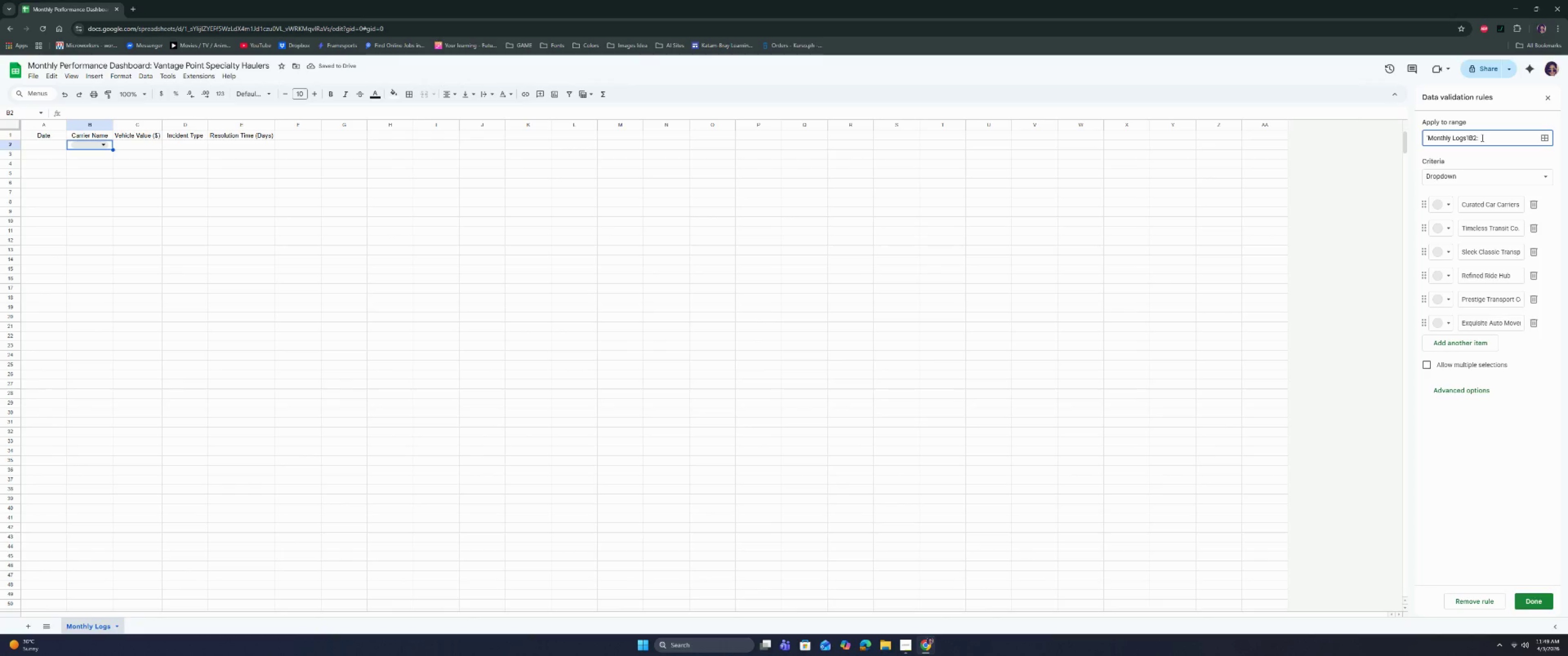 
key(CapsLock)
 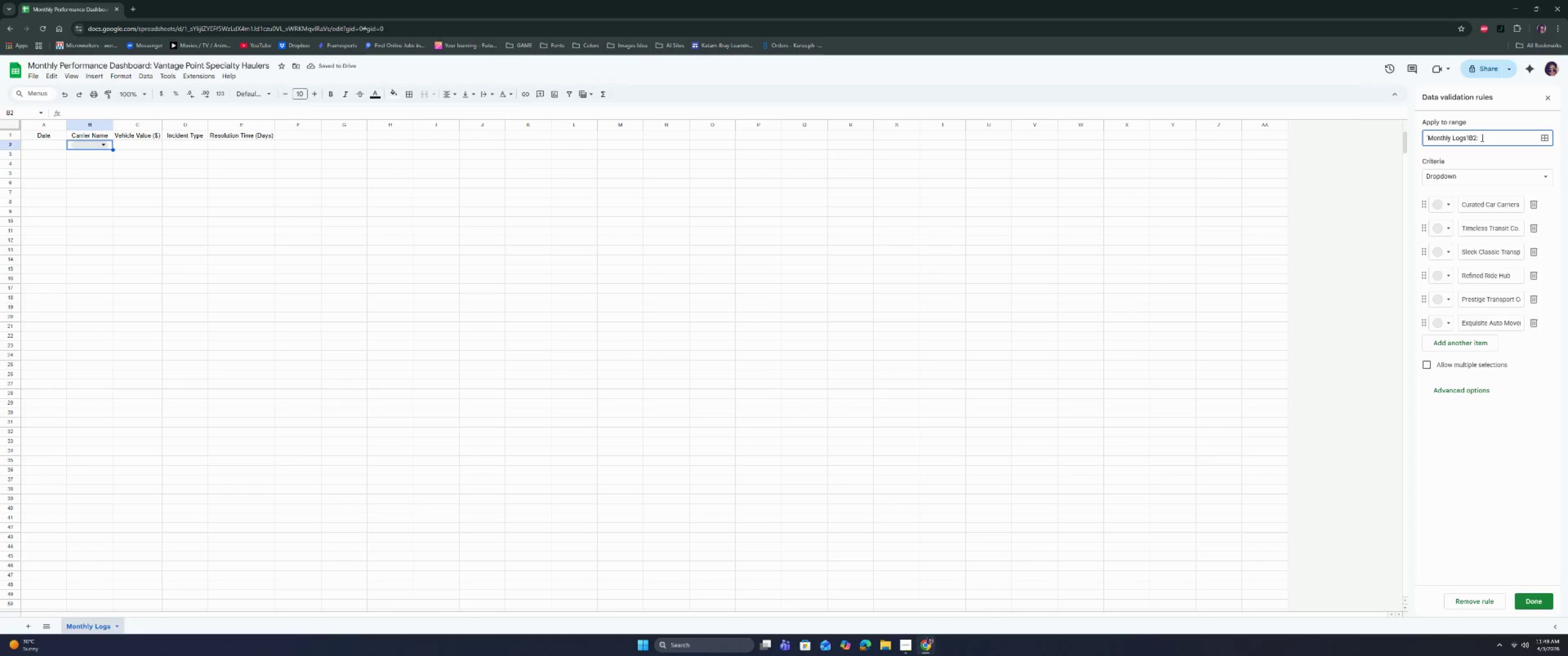 
key(B)
 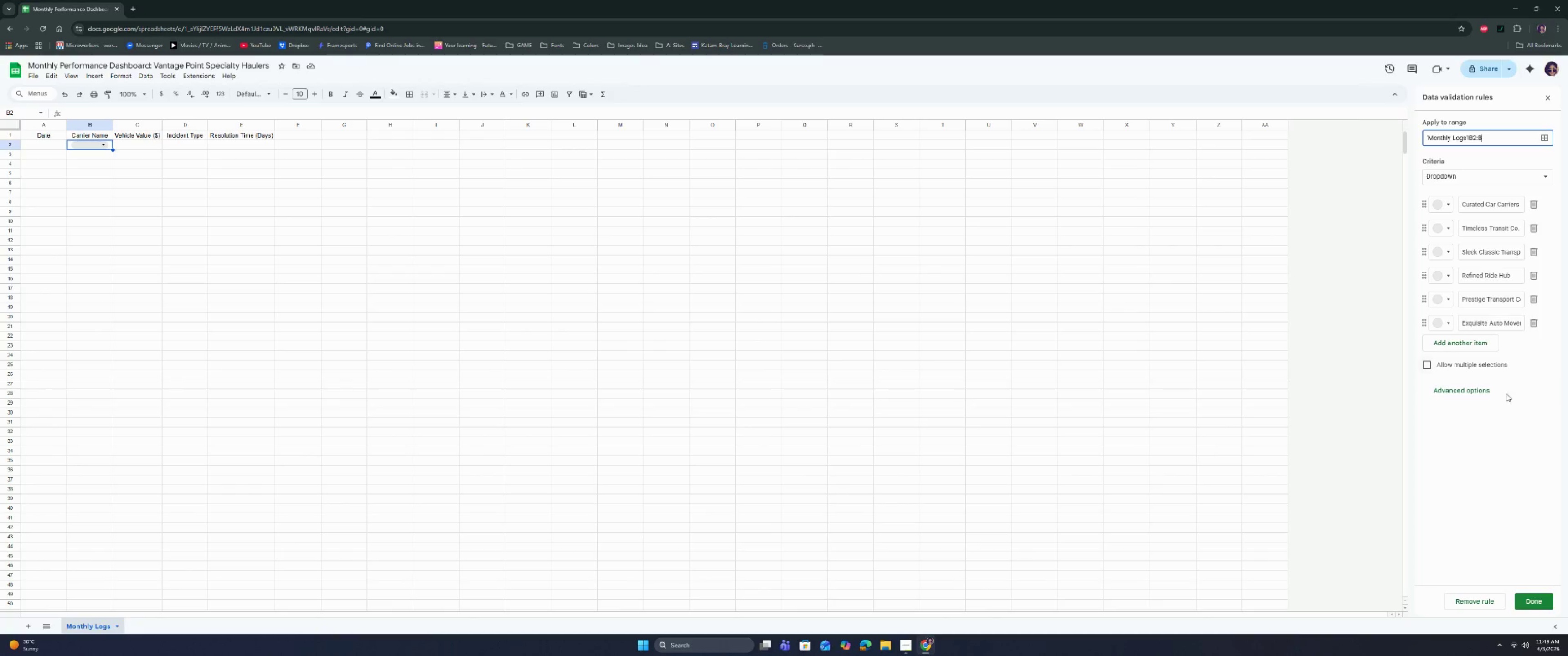 
left_click([1479, 390])
 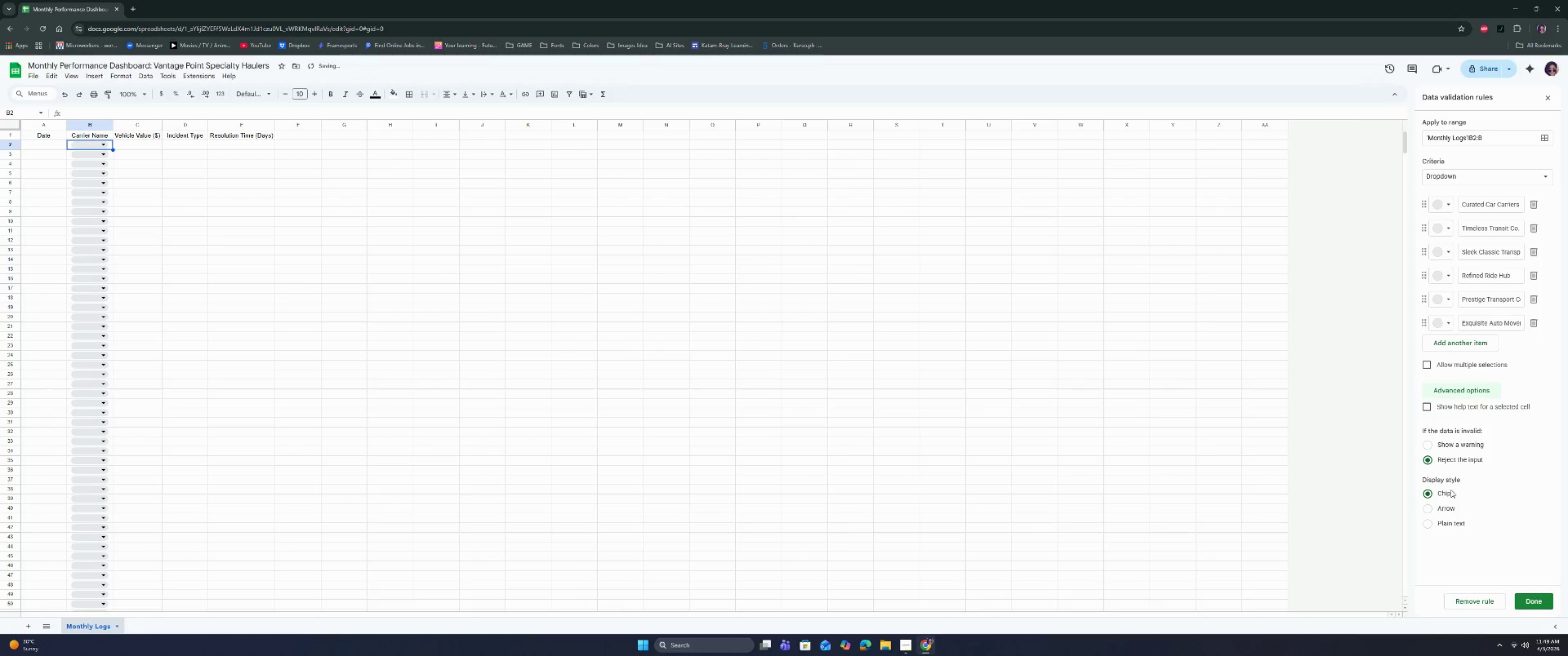 
left_click([1445, 508])
 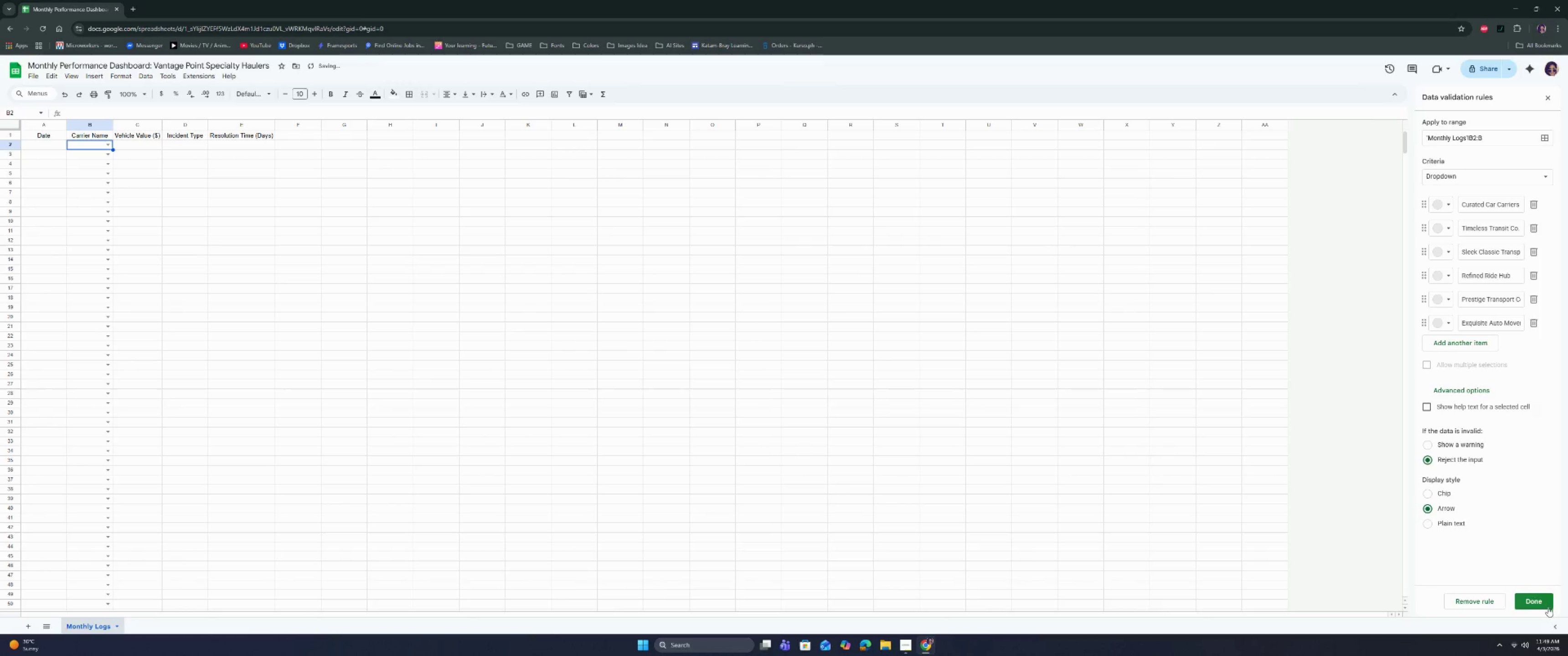 
left_click([1545, 600])
 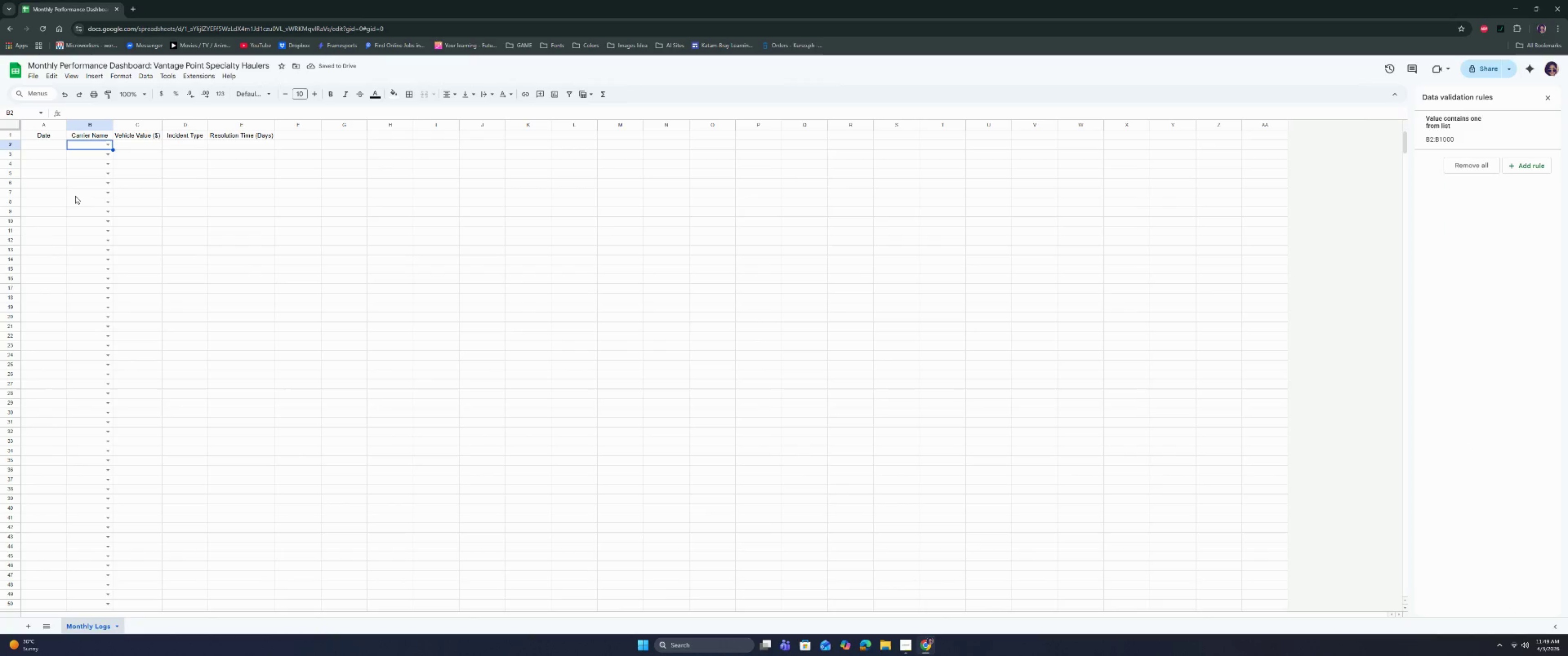 
left_click([111, 146])
 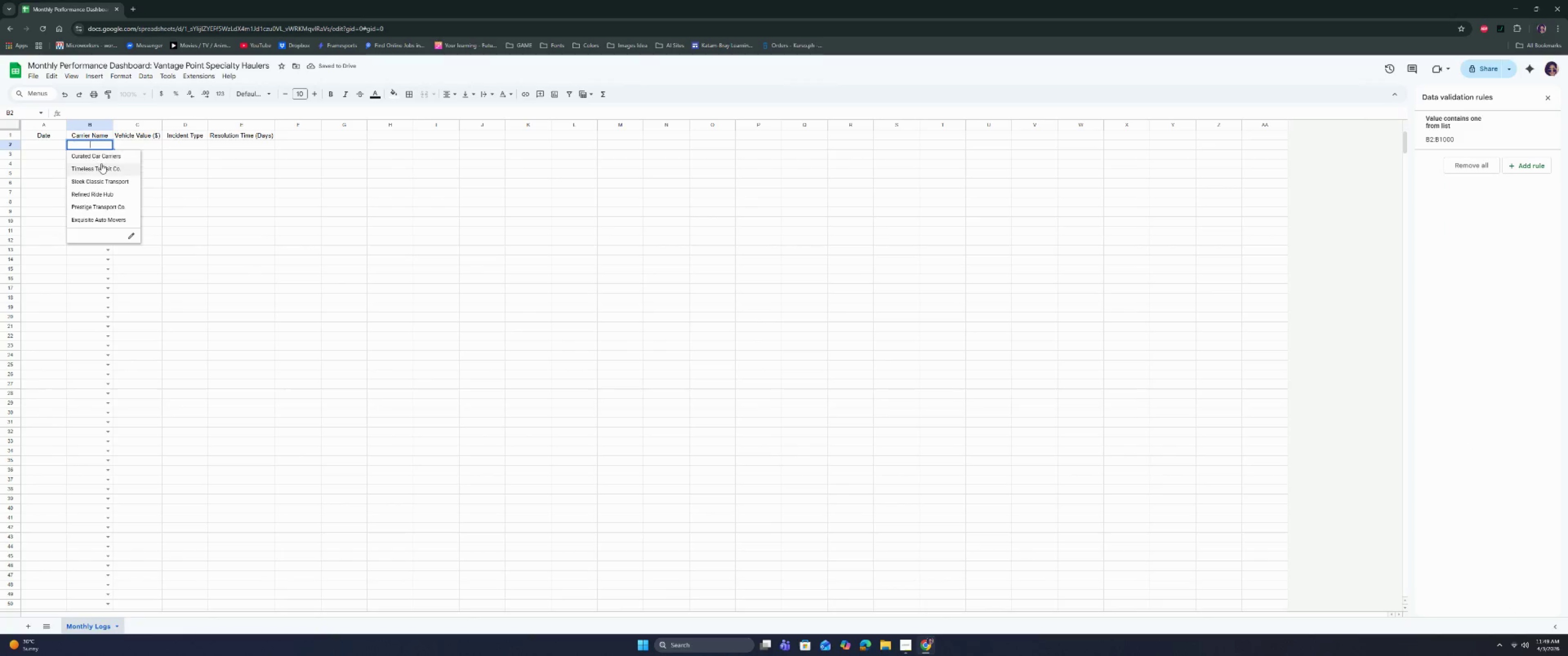 
left_click([103, 156])
 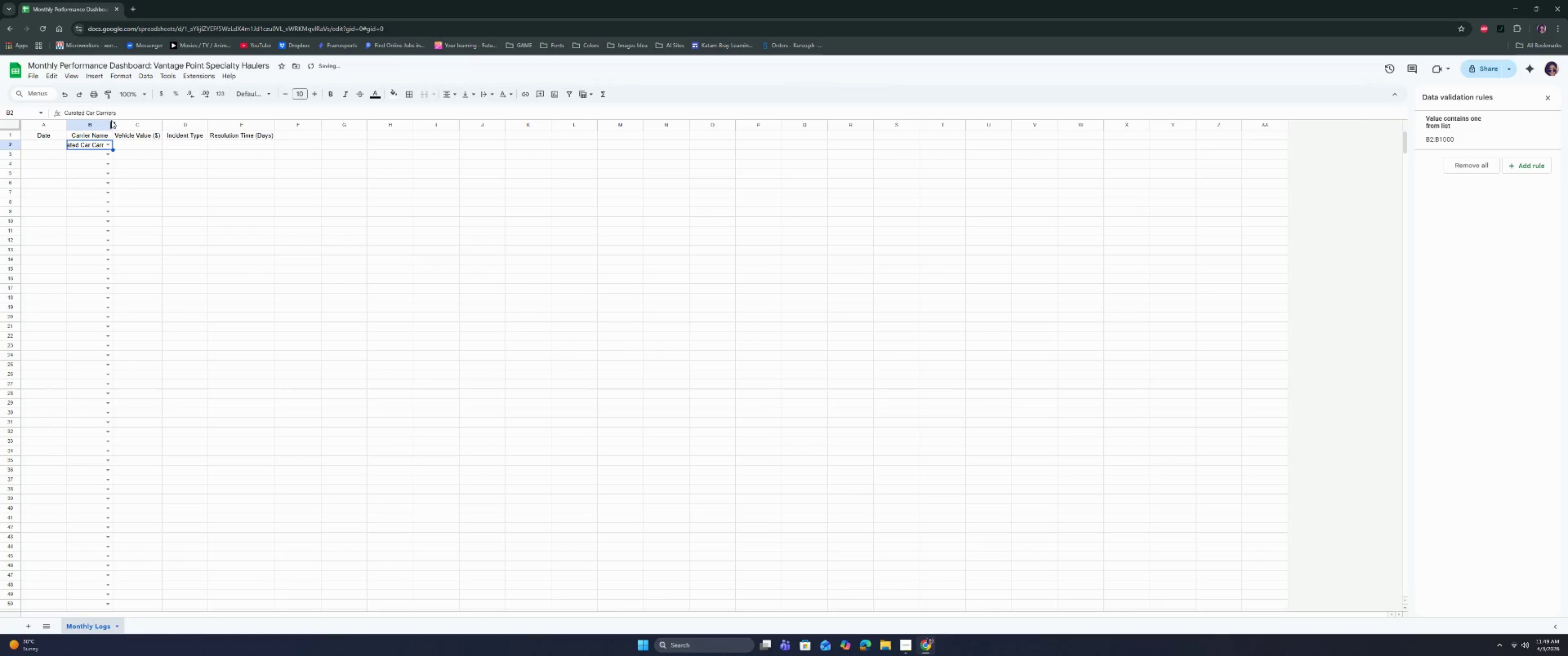 
left_click([113, 121])
 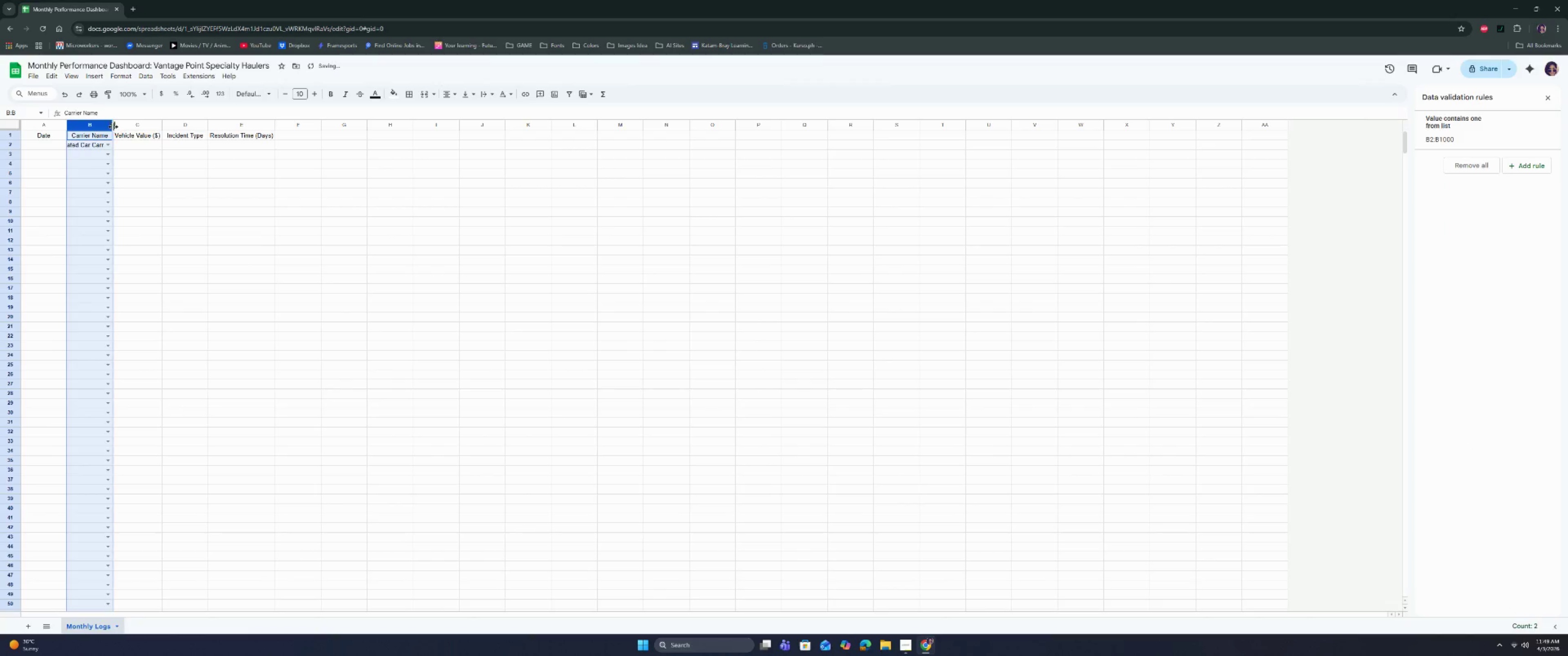 
double_click([113, 127])
 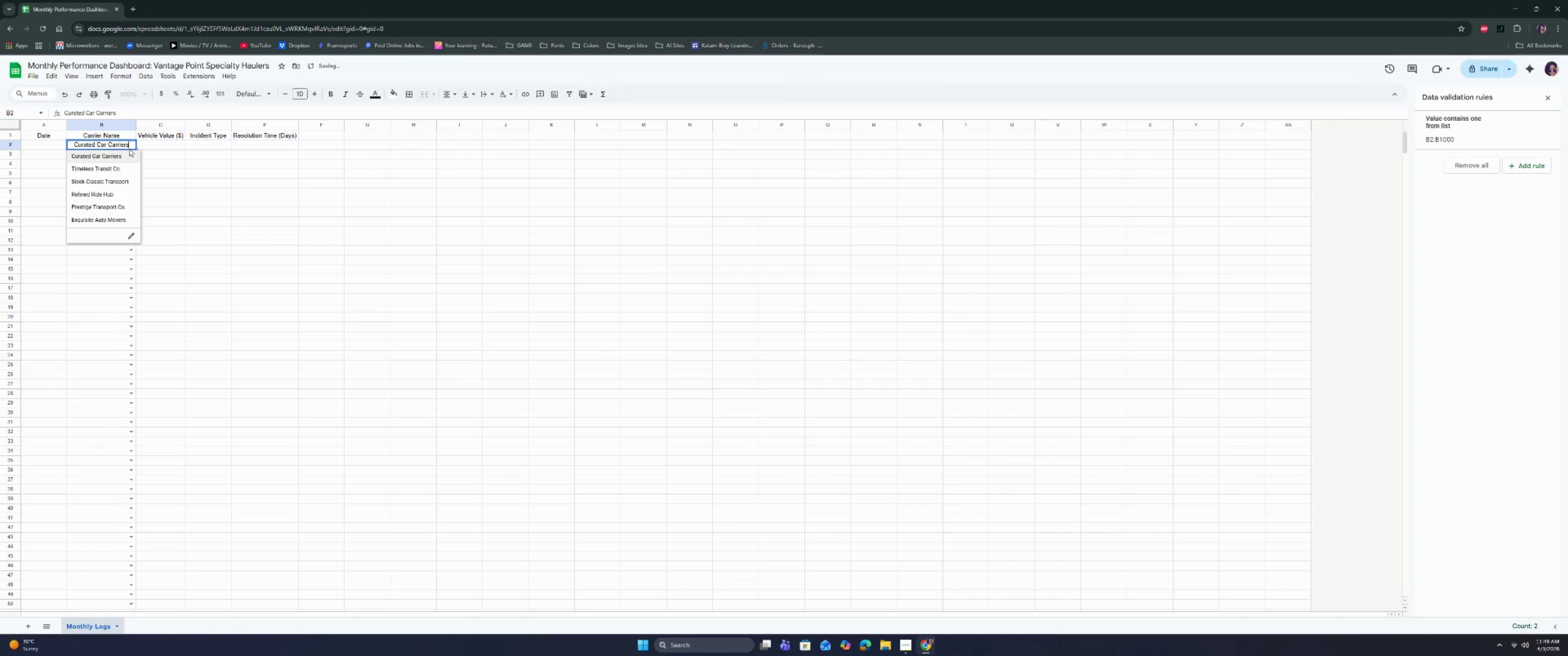 
left_click([122, 167])
 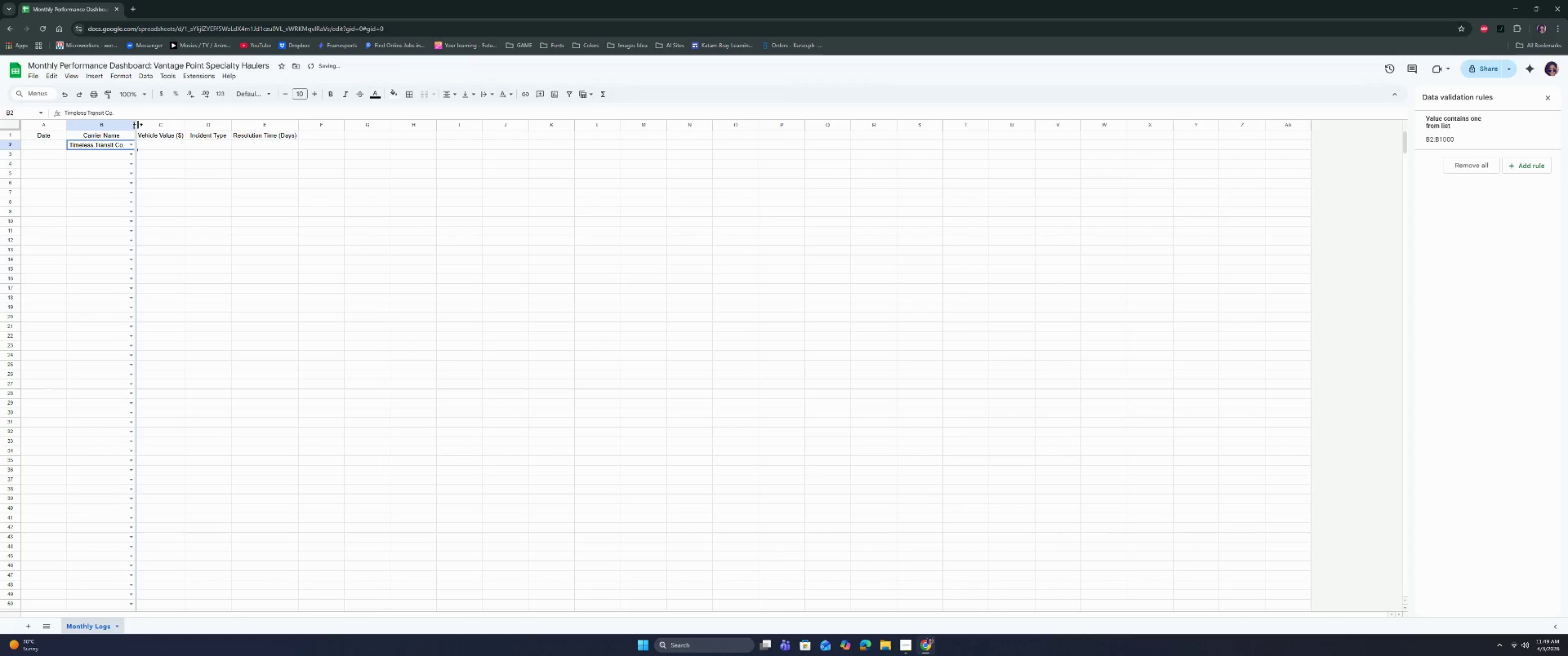 
double_click([138, 124])
 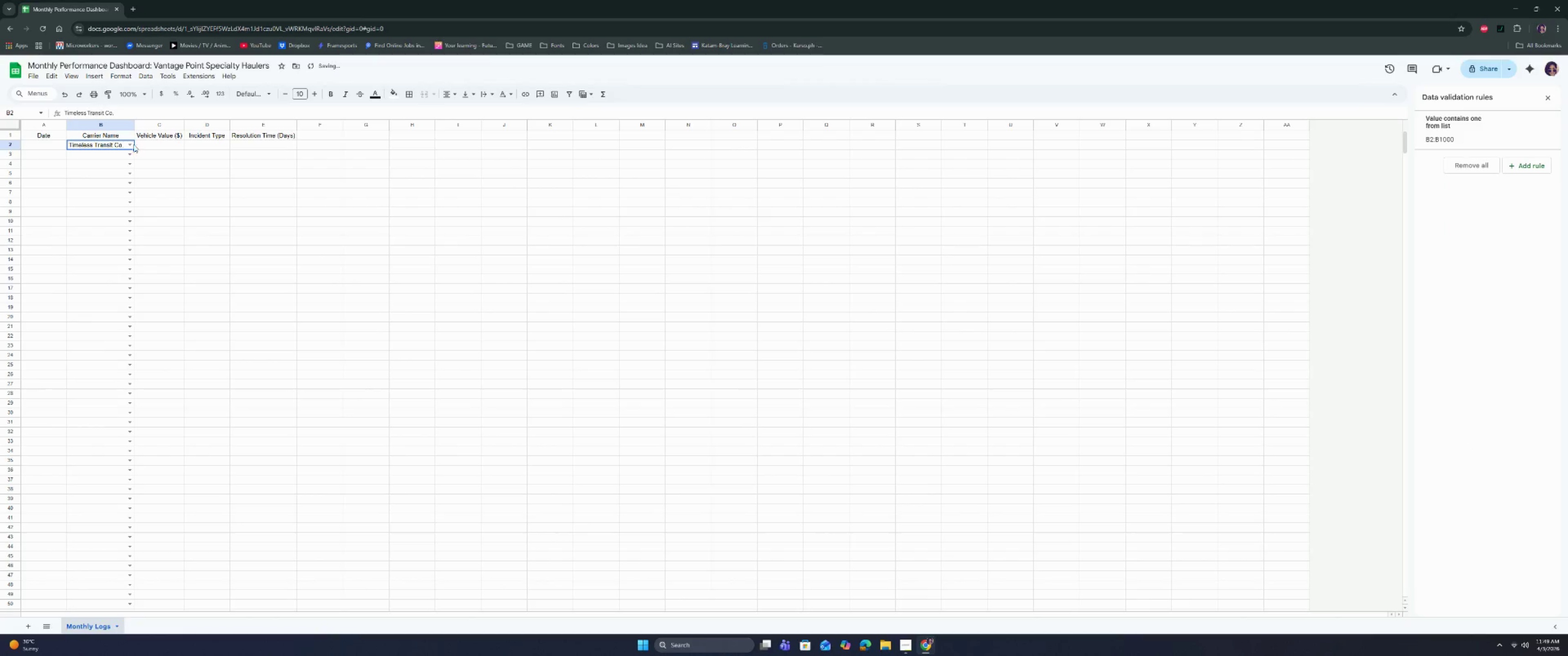 
left_click([130, 144])
 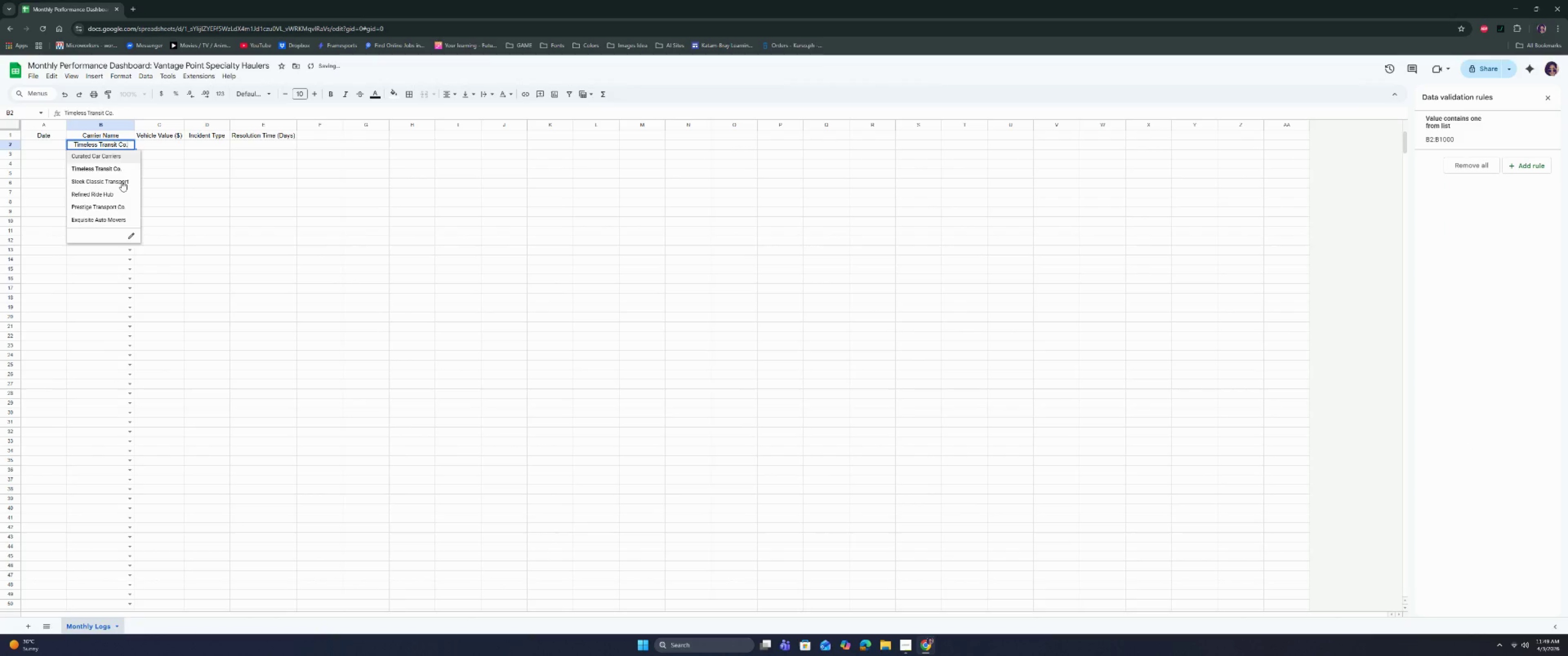 
left_click([122, 181])
 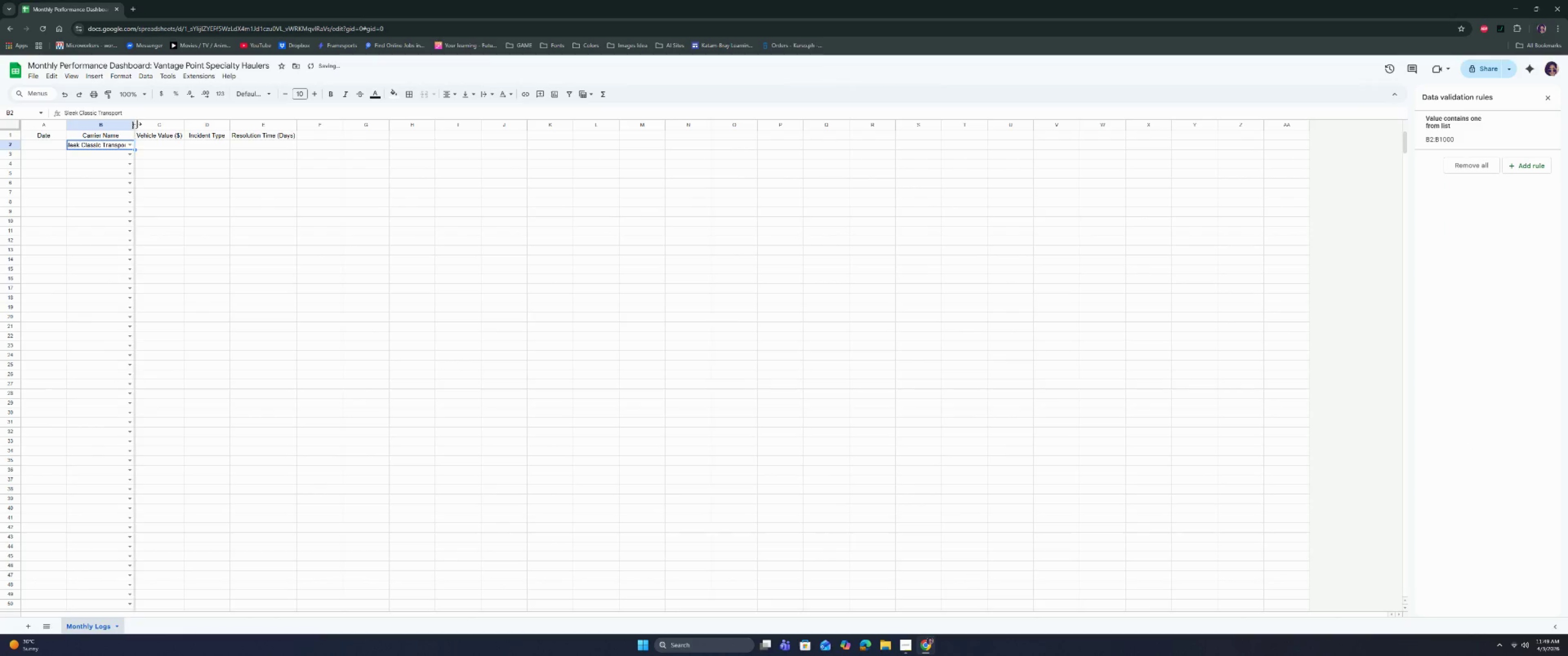 
double_click([137, 124])
 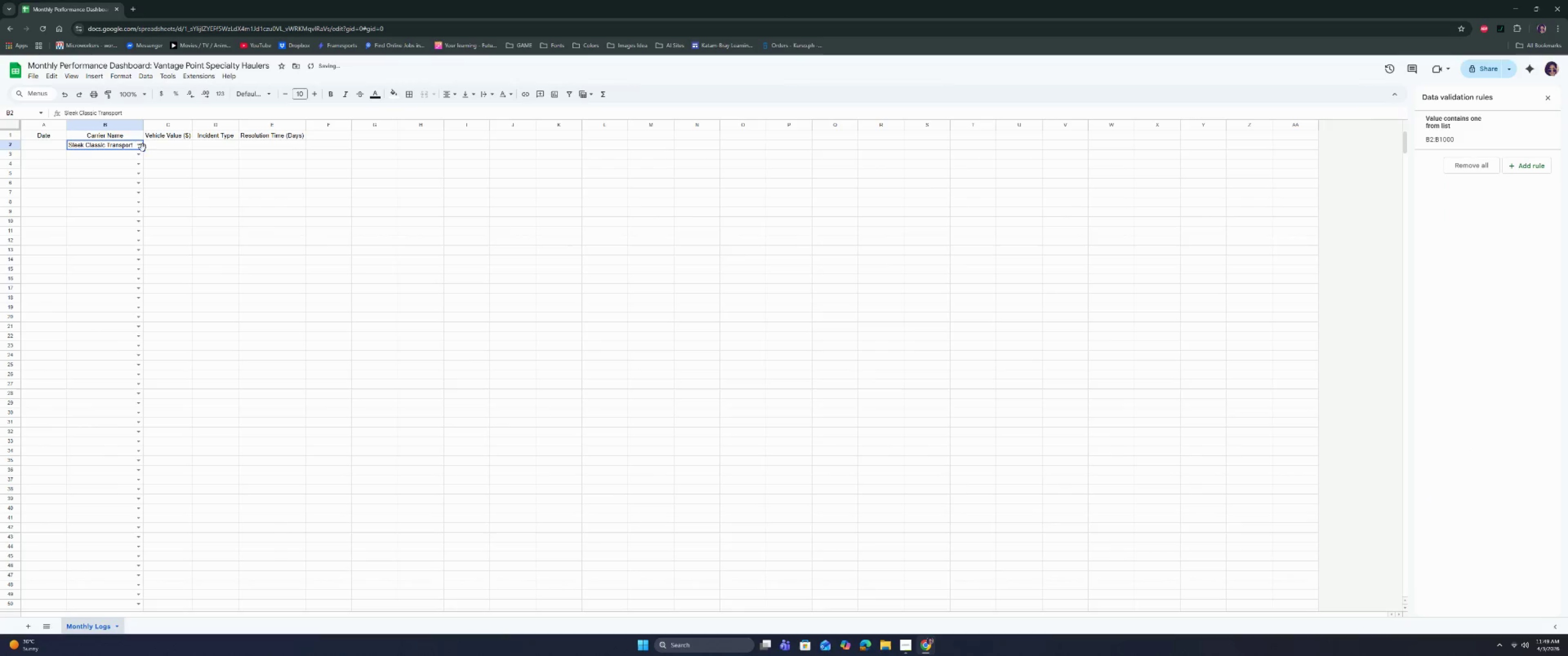 
left_click([141, 147])
 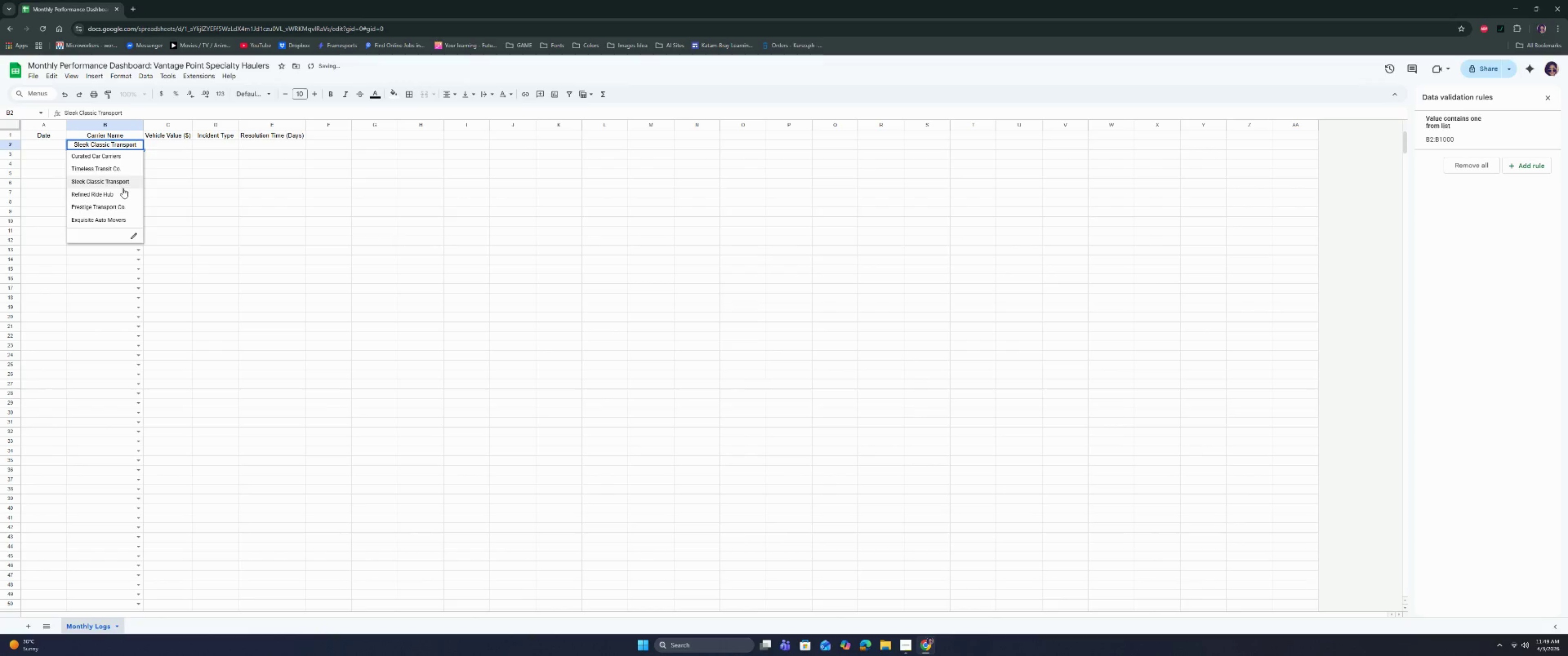 
left_click([118, 197])
 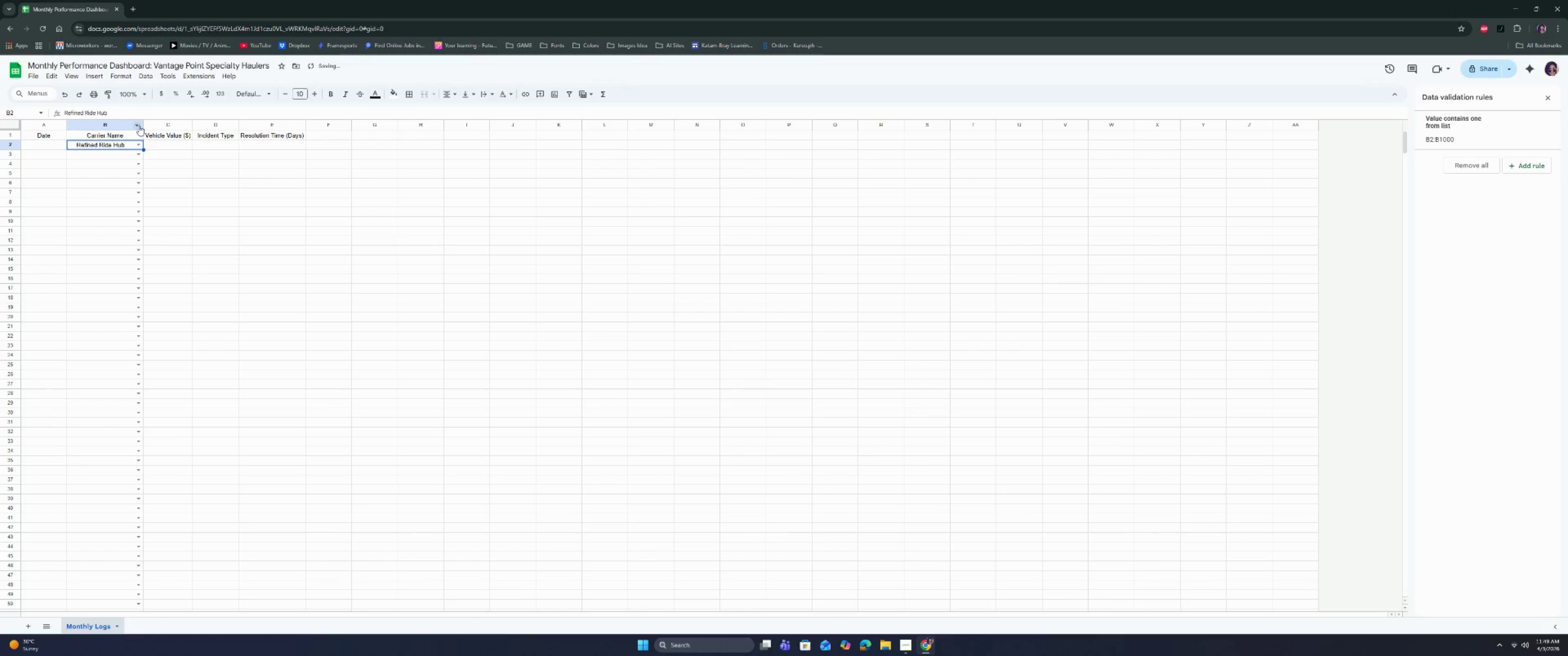 
left_click([139, 123])
 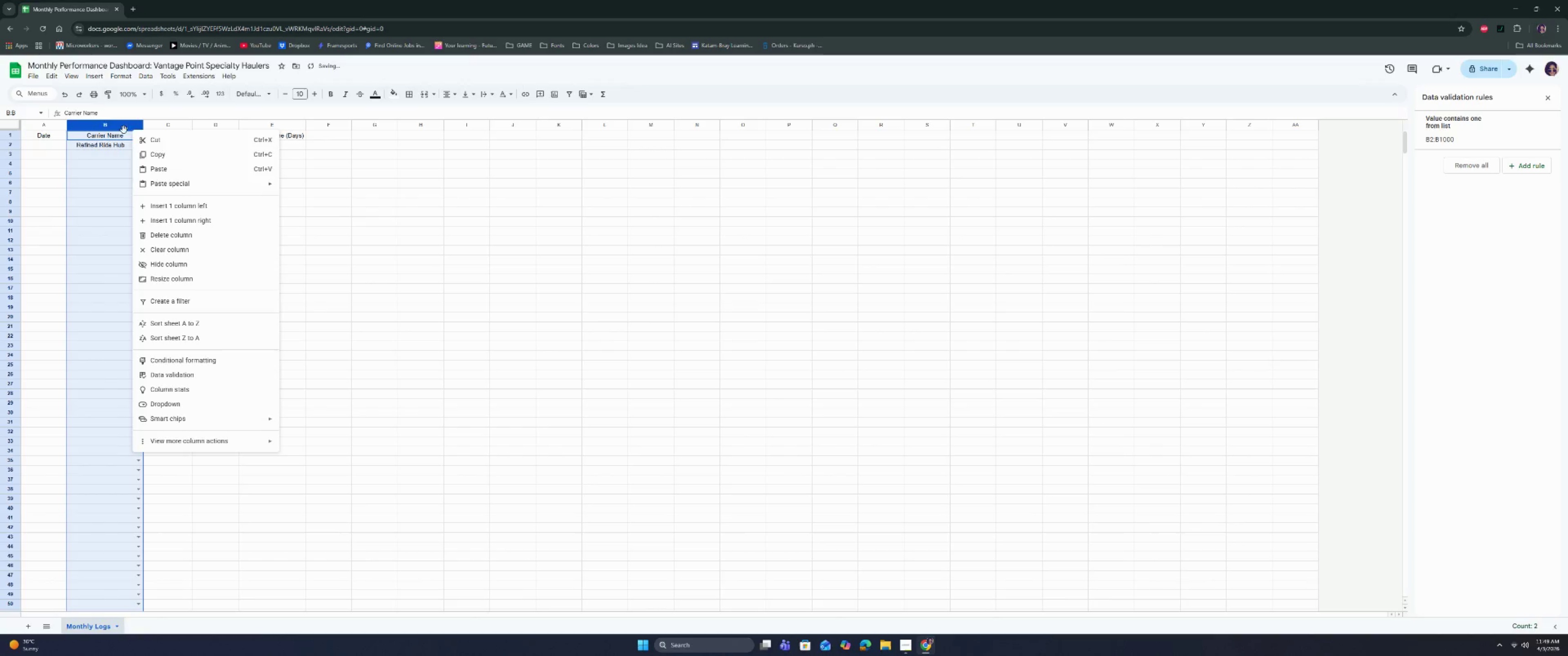 
left_click([99, 173])
 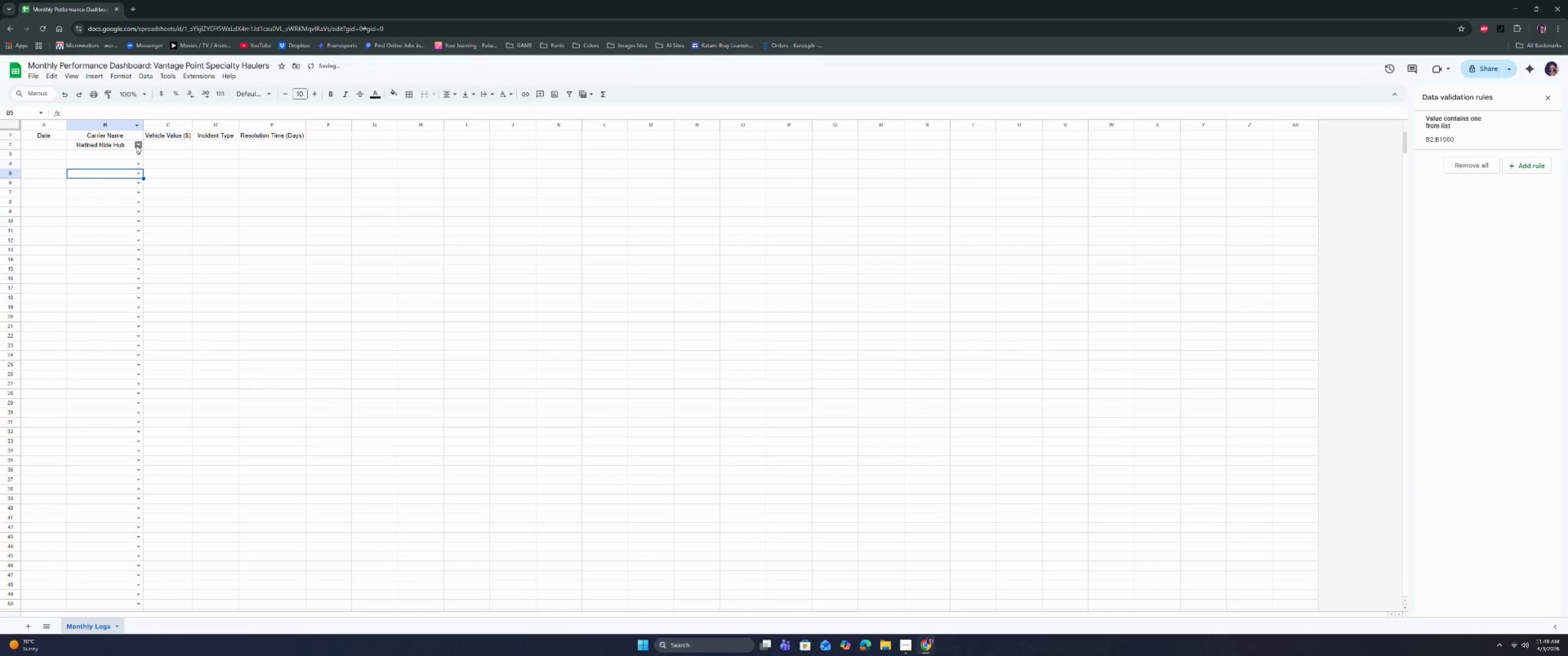 
left_click([139, 145])
 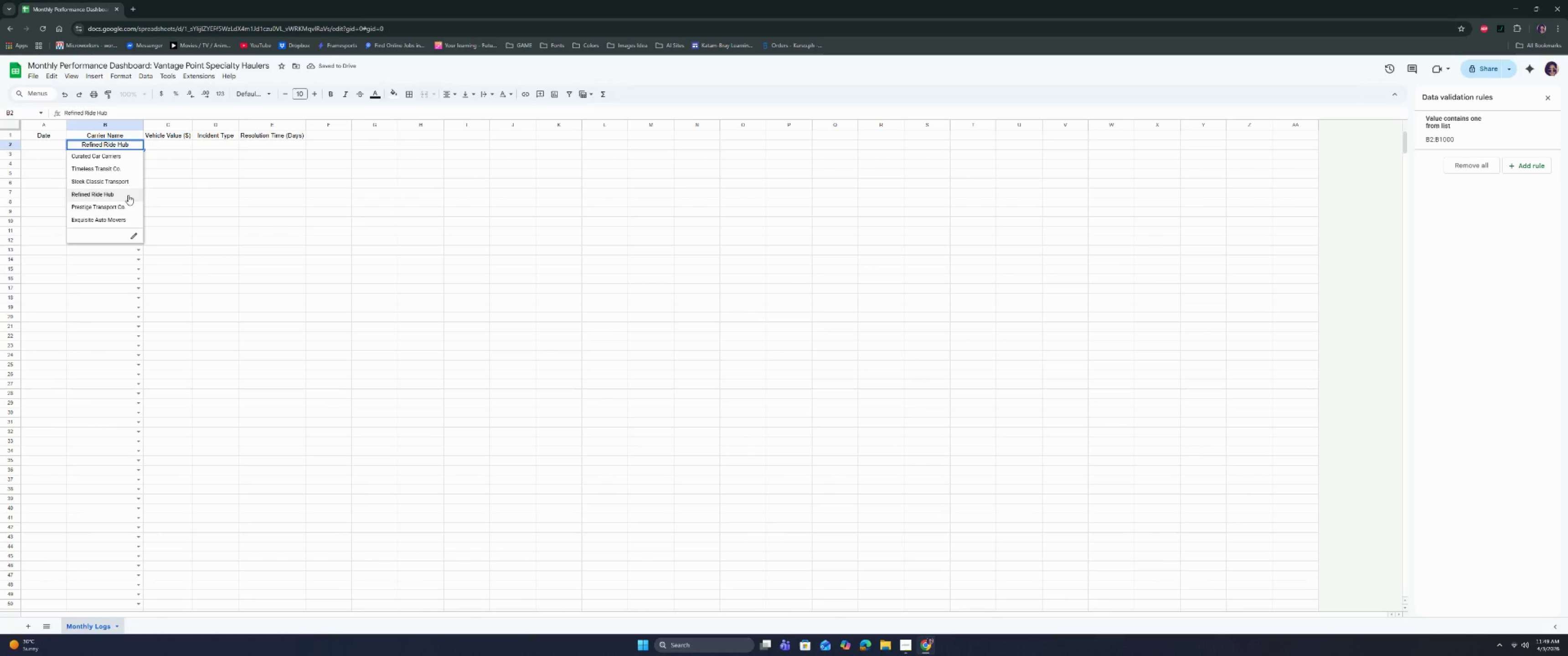 
left_click([124, 208])
 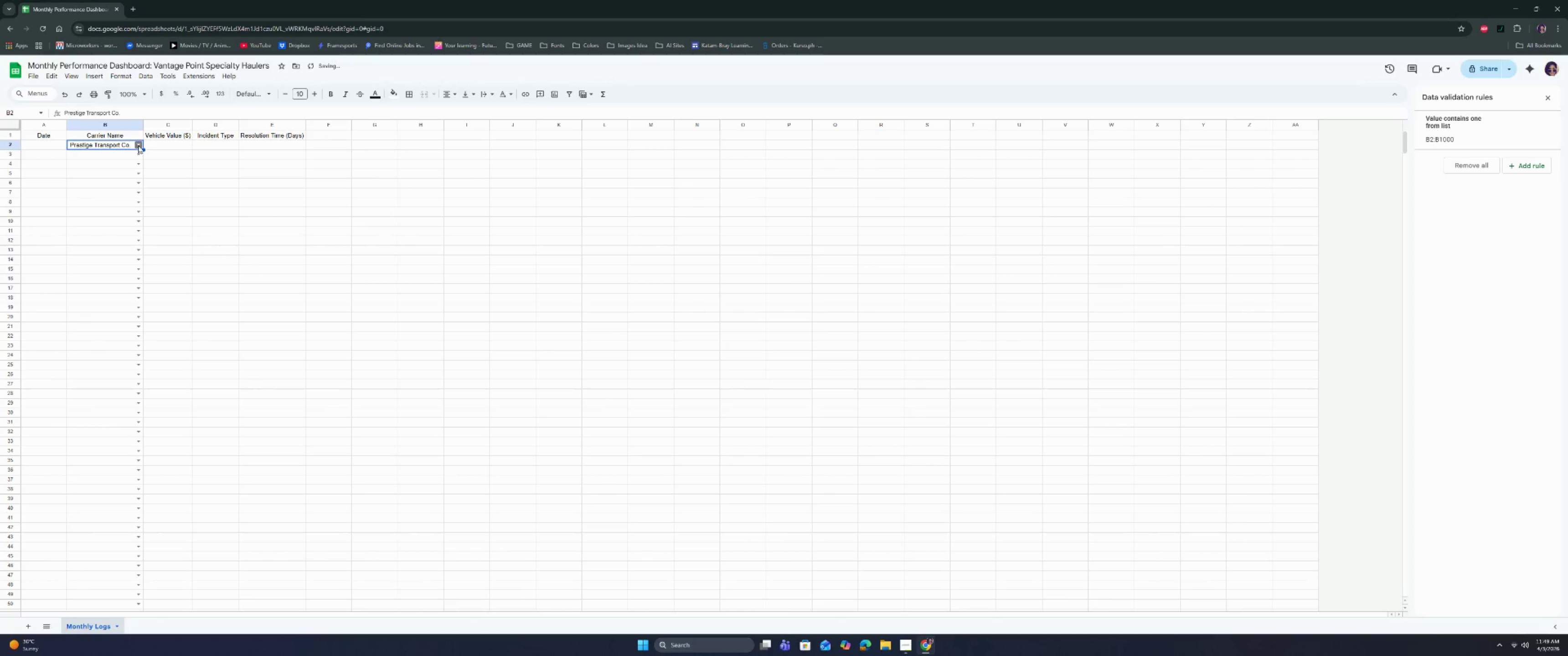 
left_click([139, 145])
 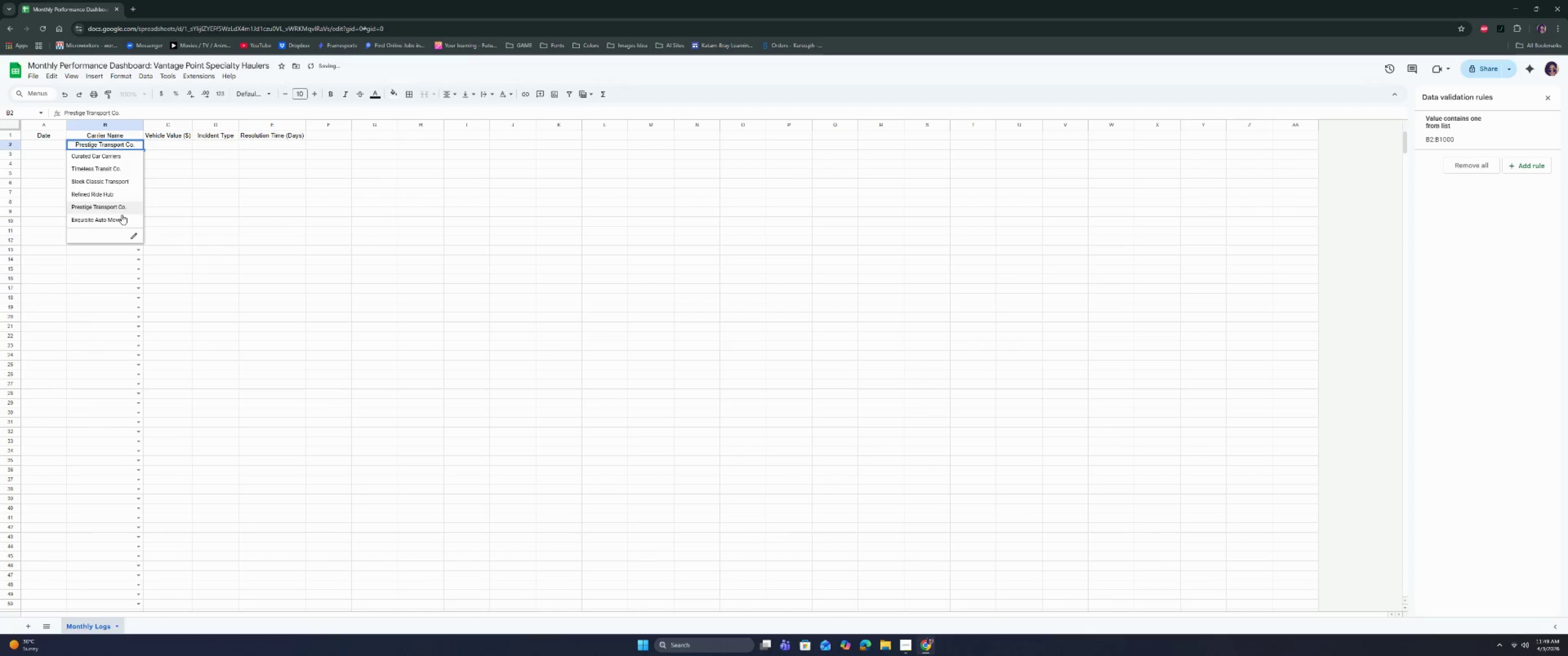 
left_click([120, 220])
 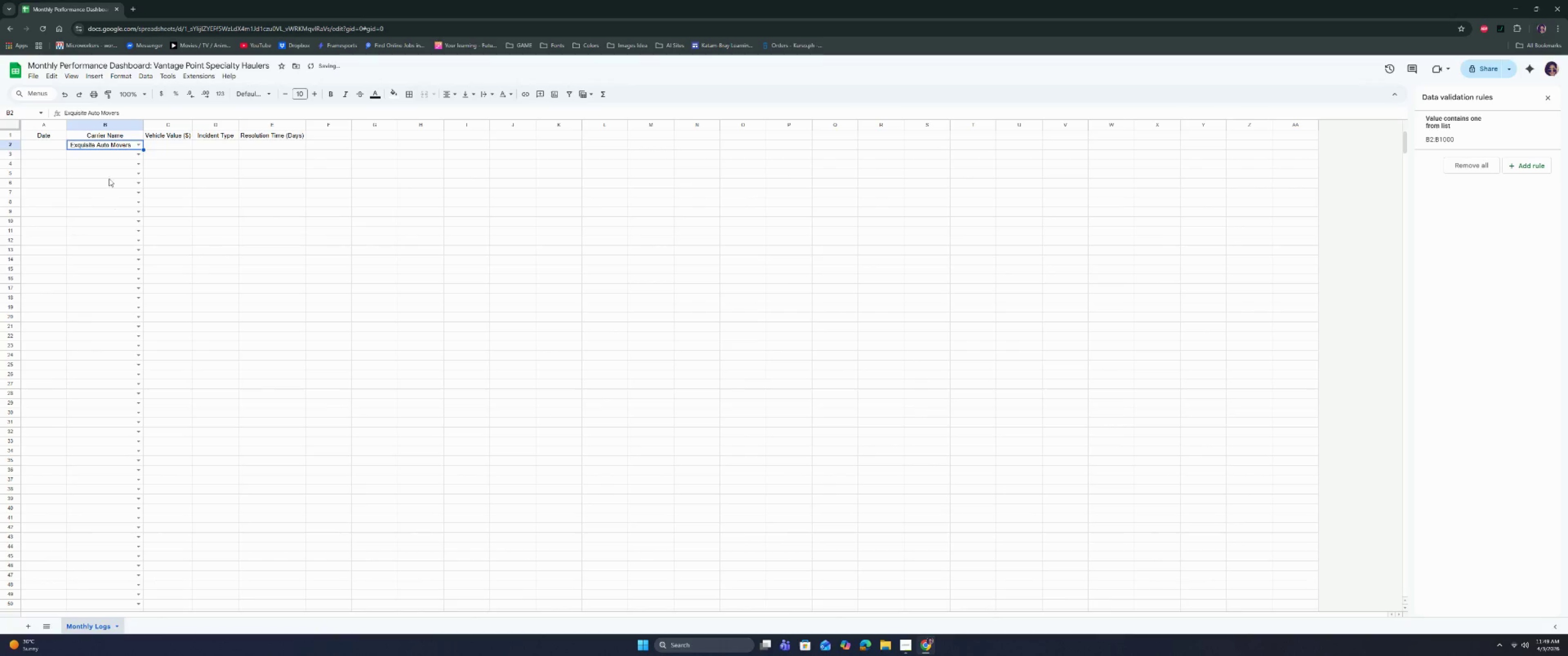 
left_click([108, 175])
 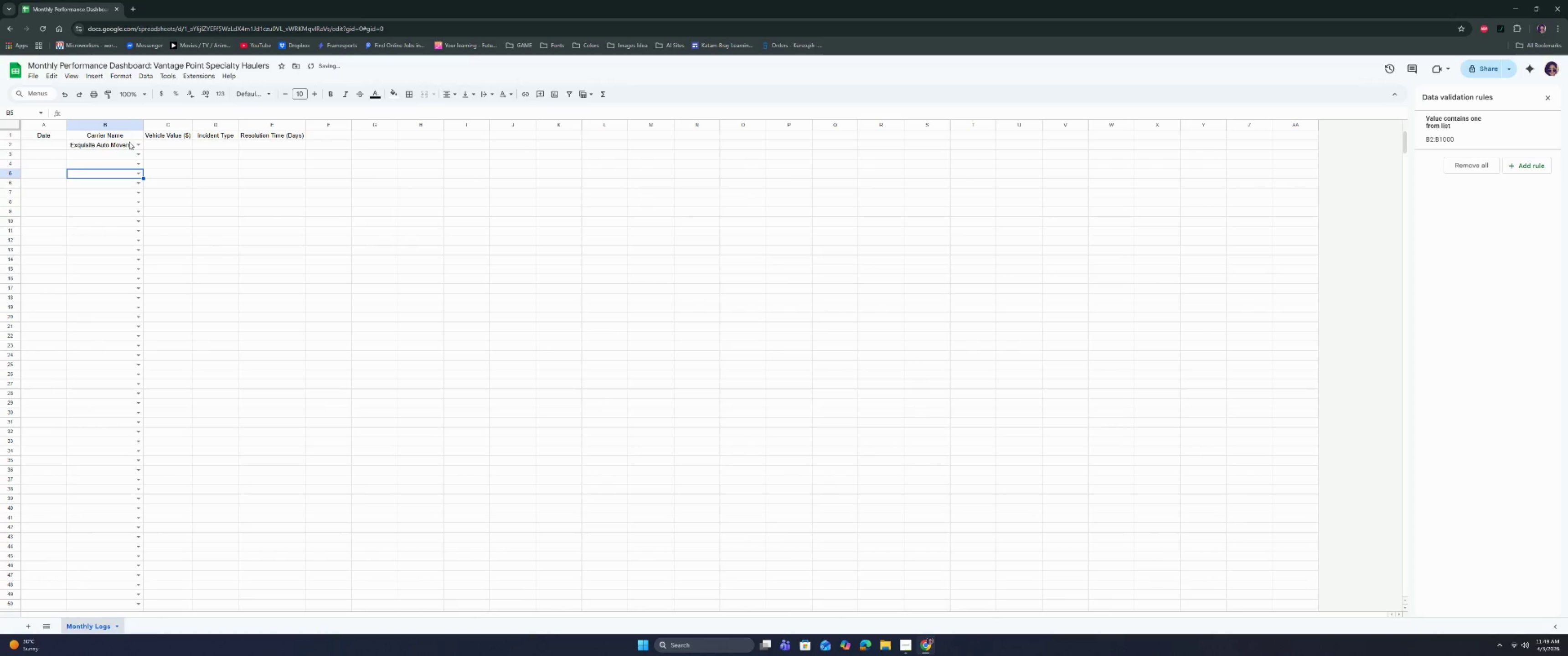 
left_click([119, 146])
 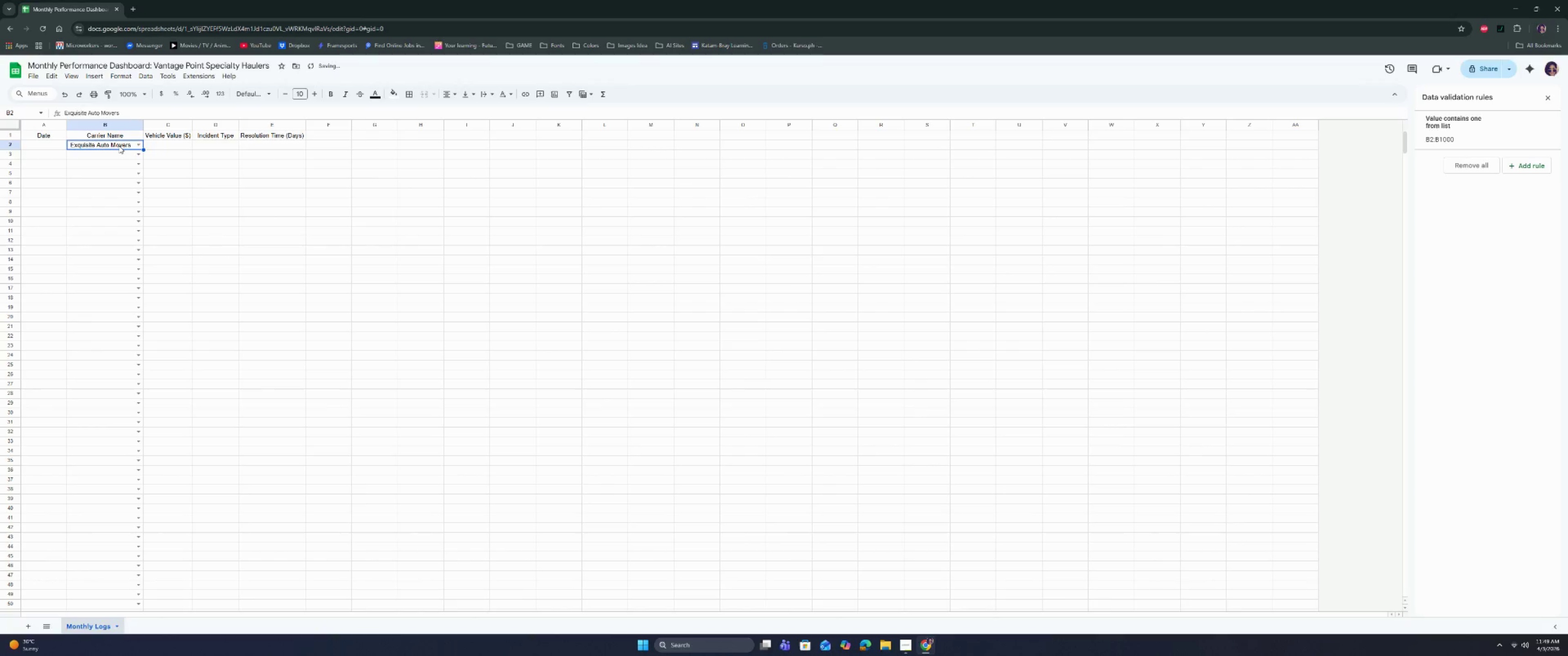 
key(Backspace)
 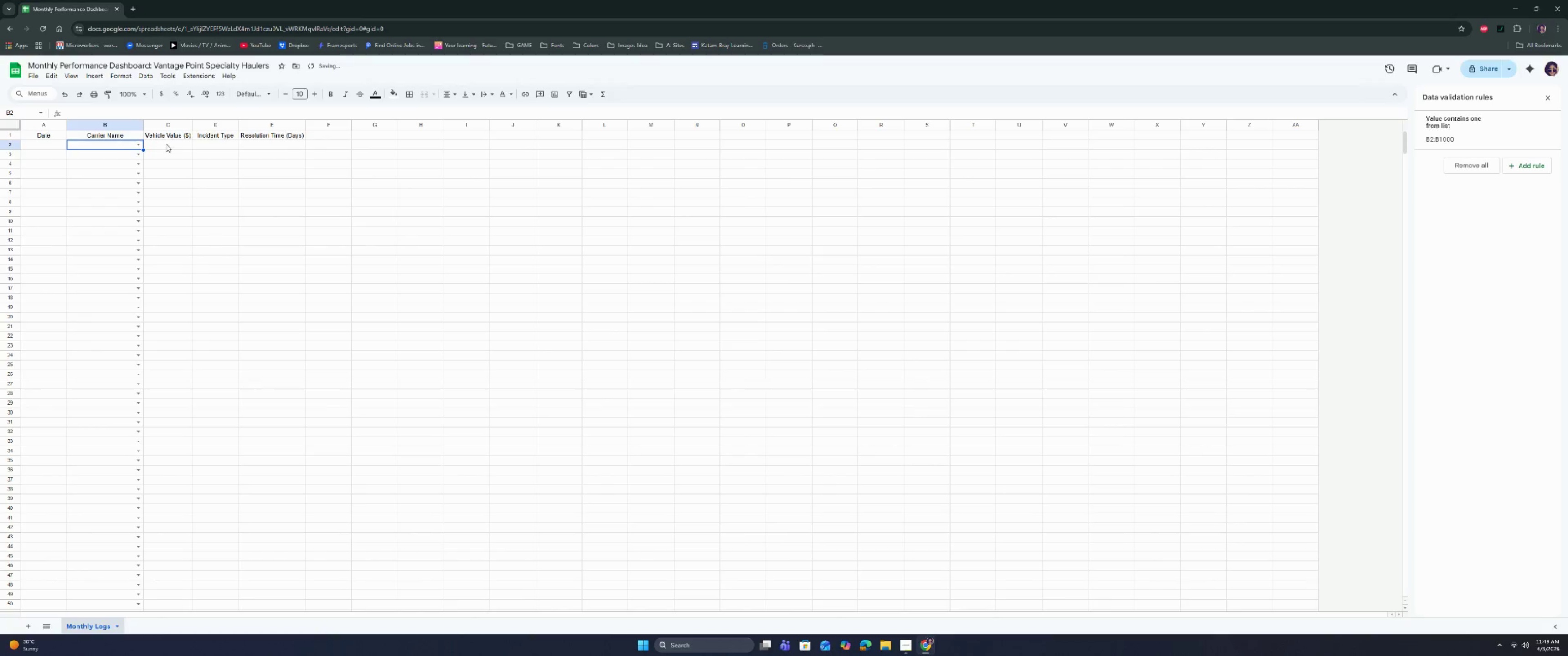 
left_click([167, 143])
 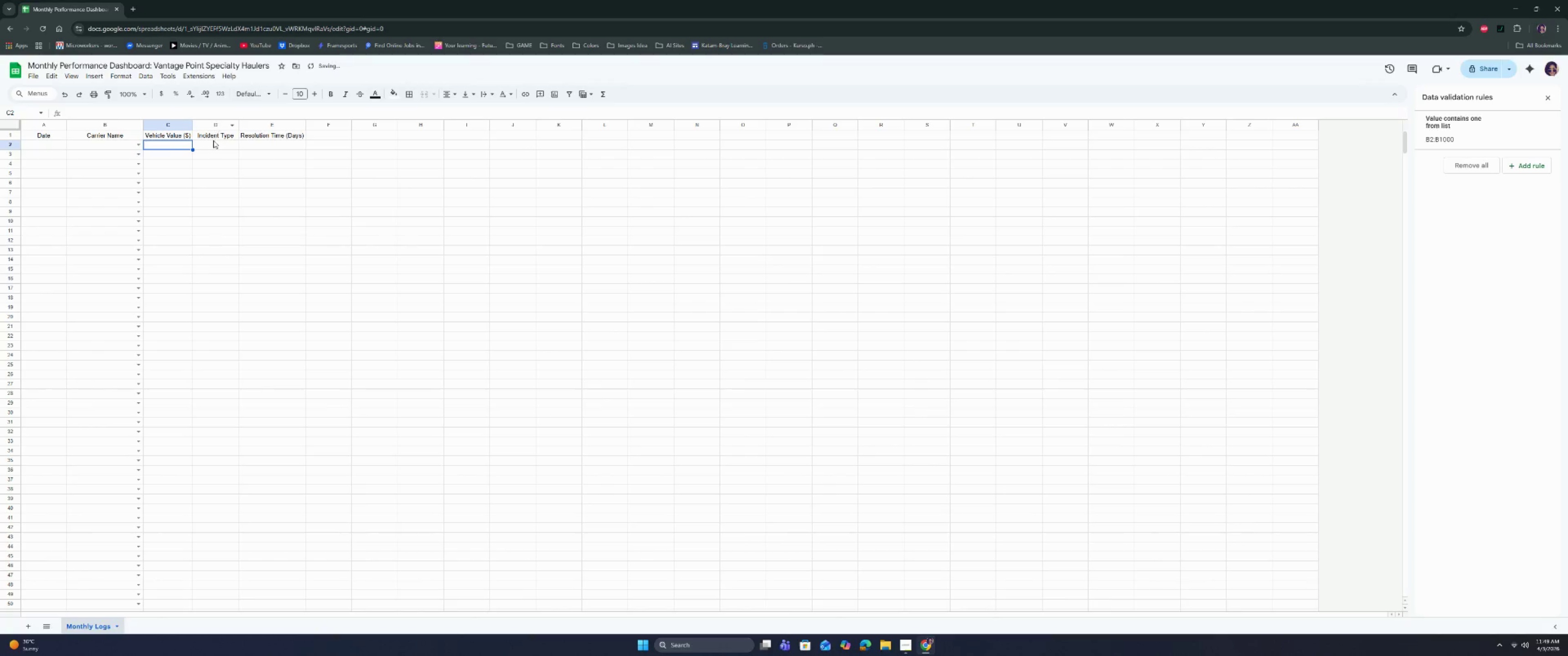 
left_click([213, 142])
 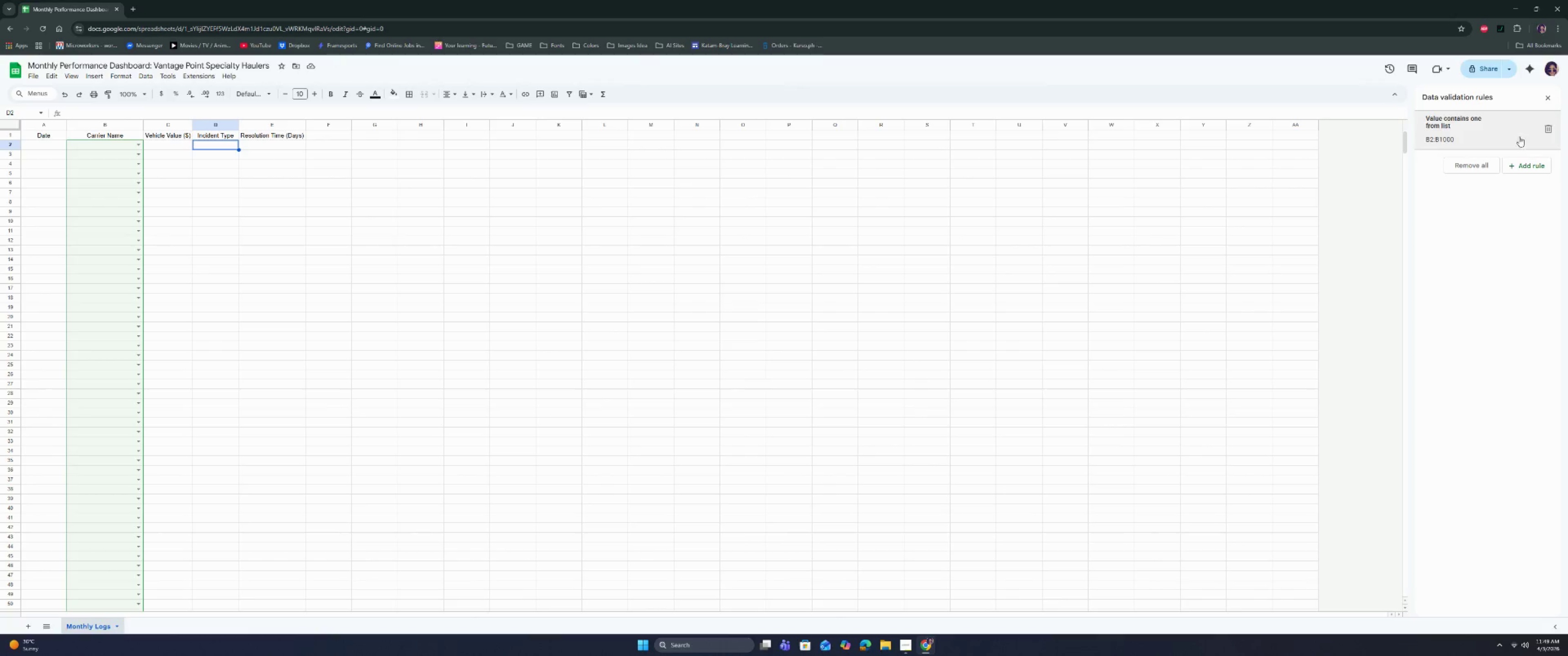 
wait(7.5)
 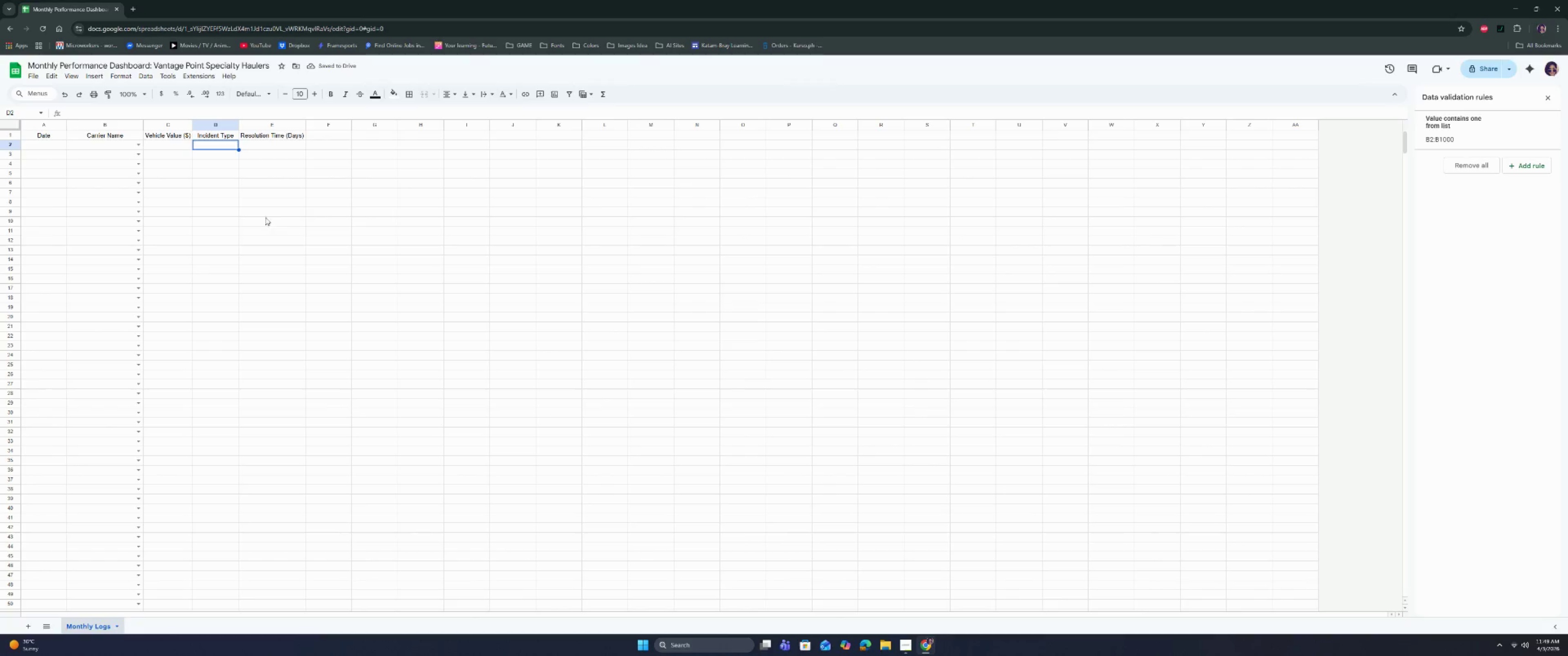 
double_click([1499, 139])
 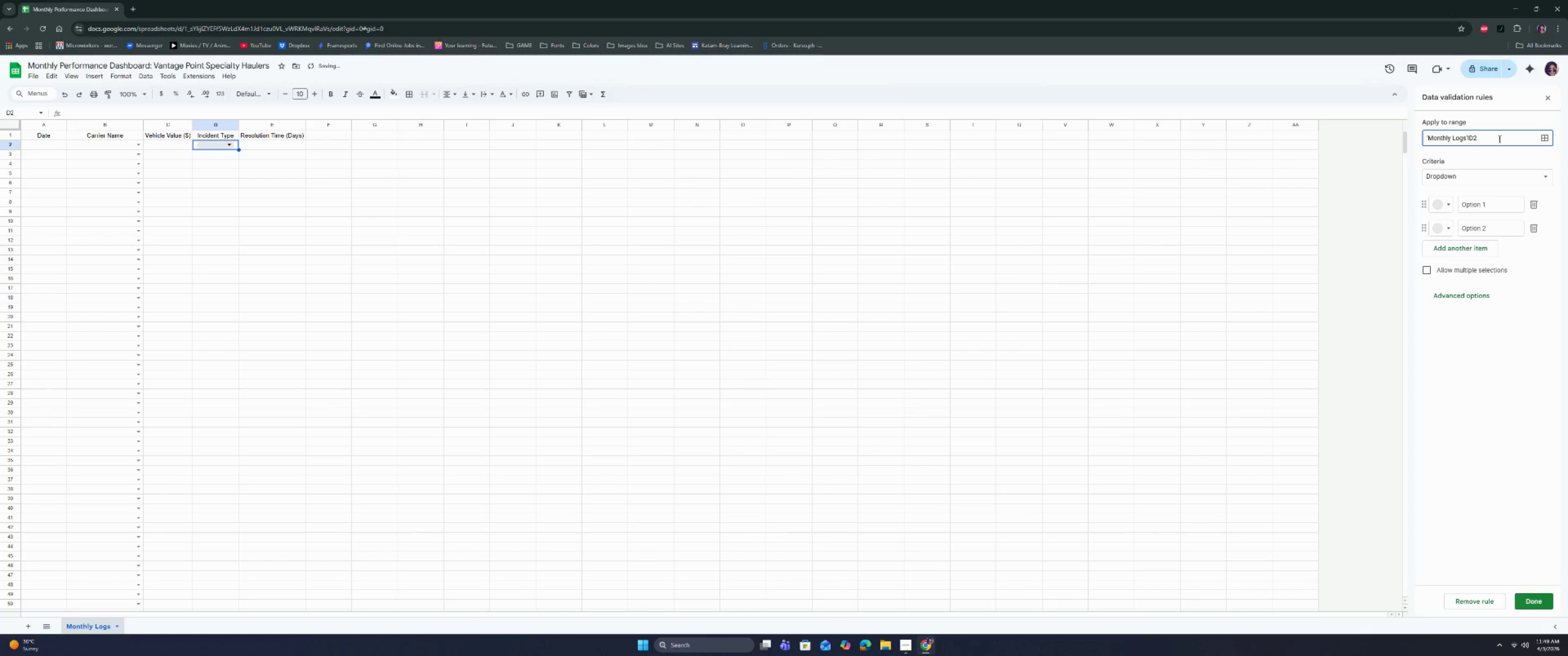 
key(Shift+ShiftRight)
 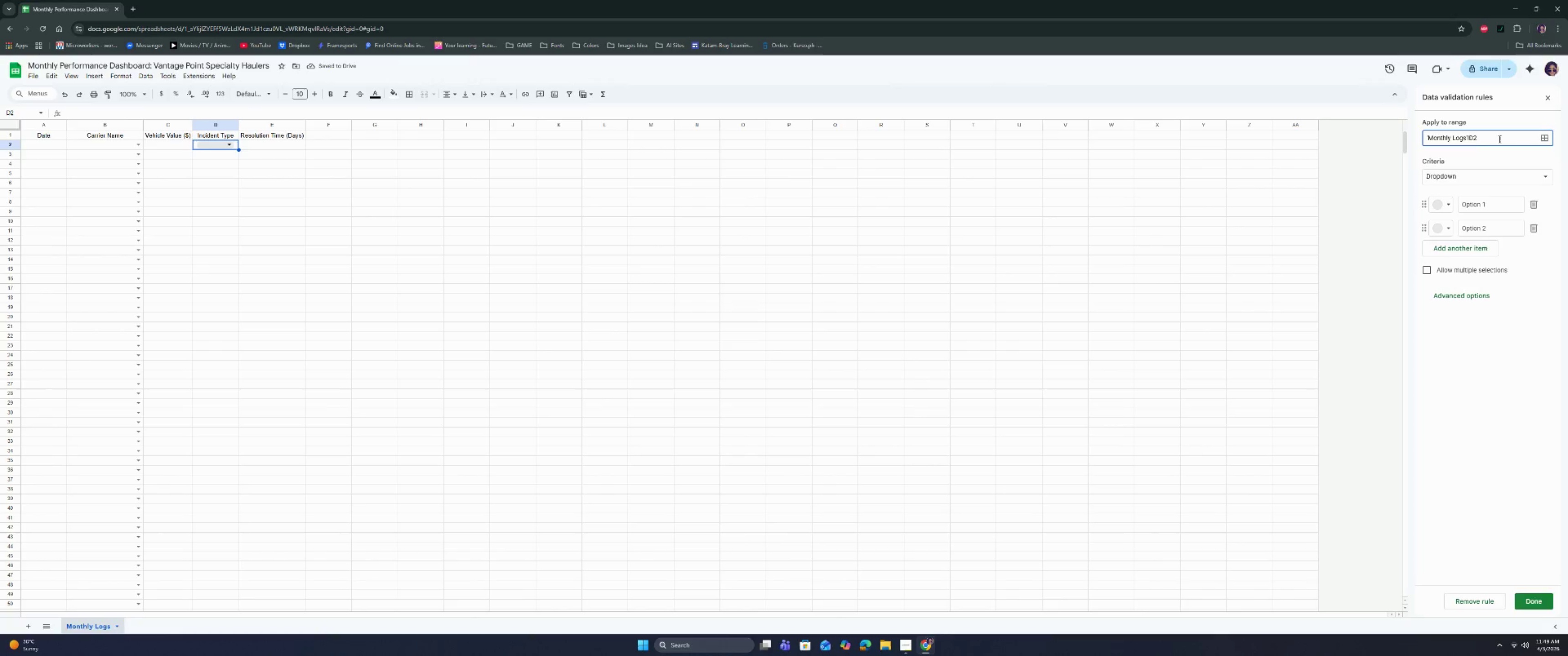 
key(Shift+Semicolon)
 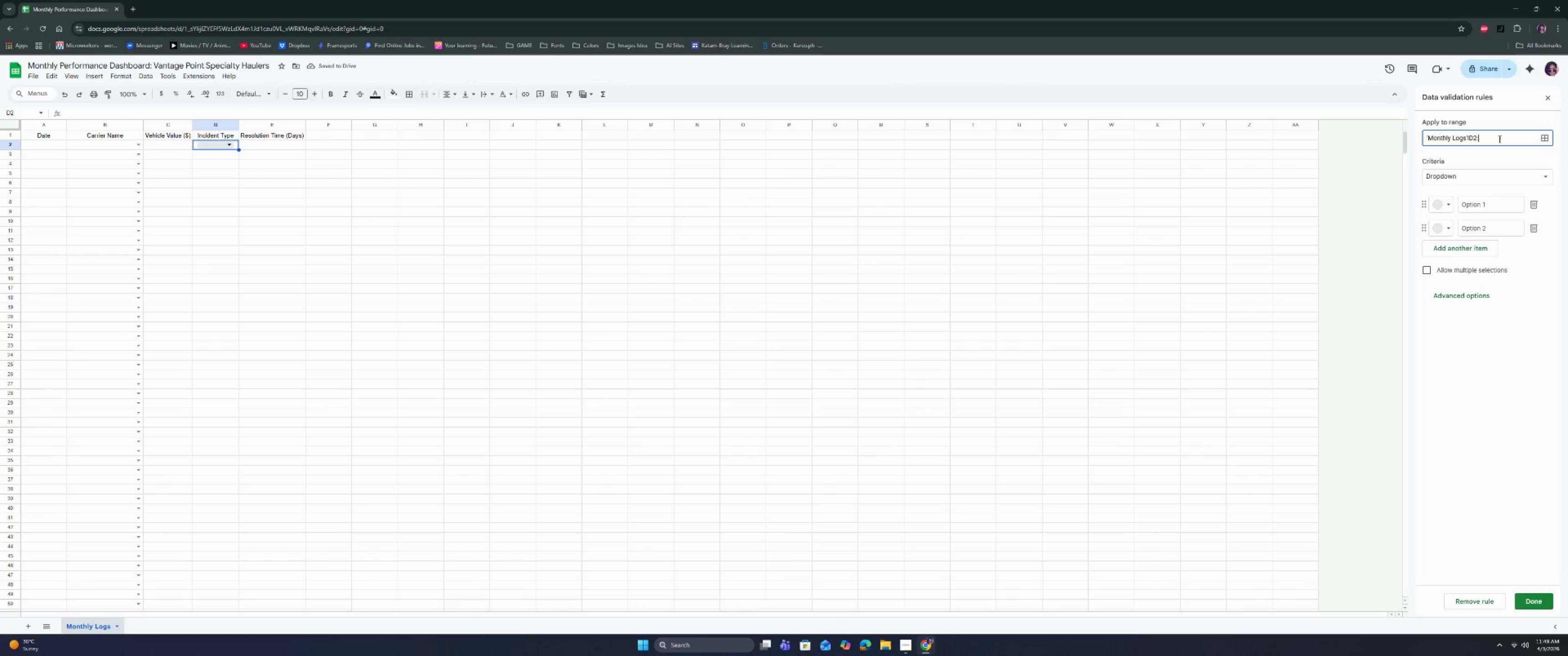 
key(D)
 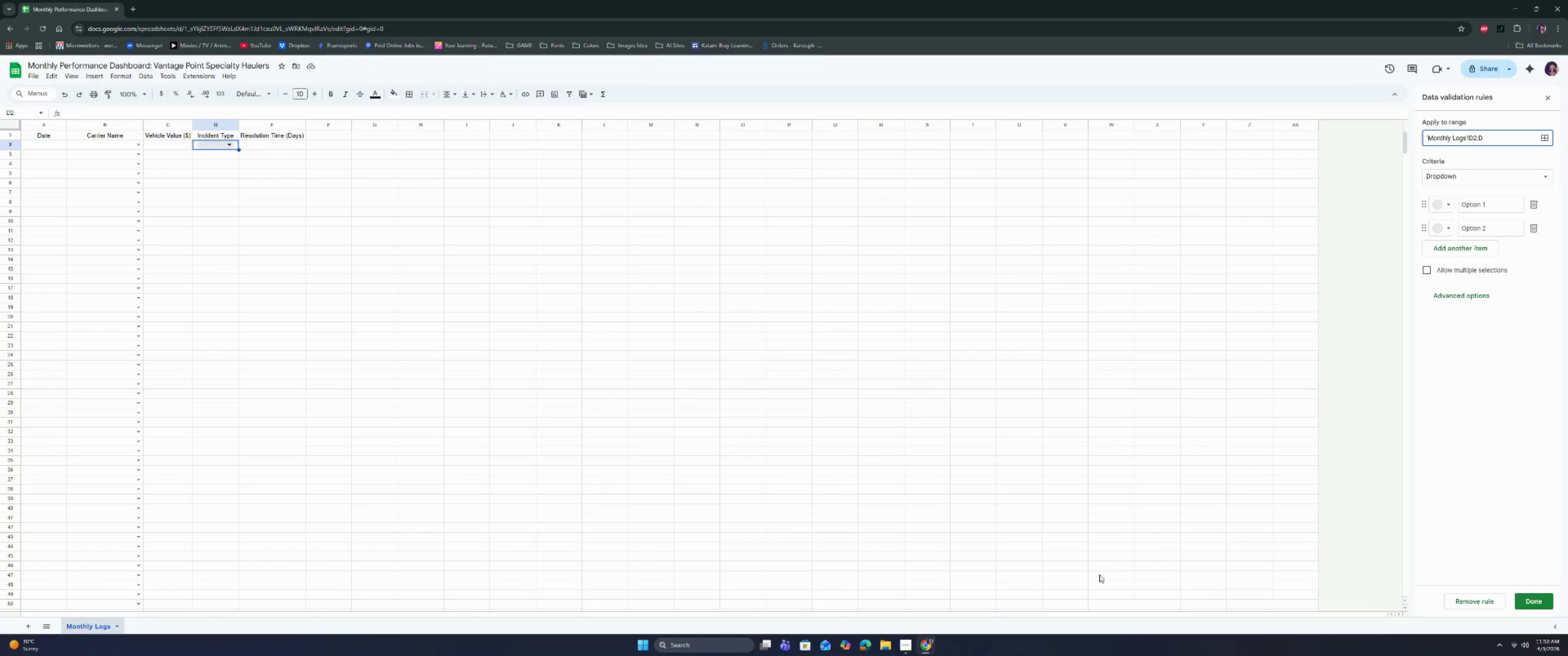 
left_click([913, 642])